 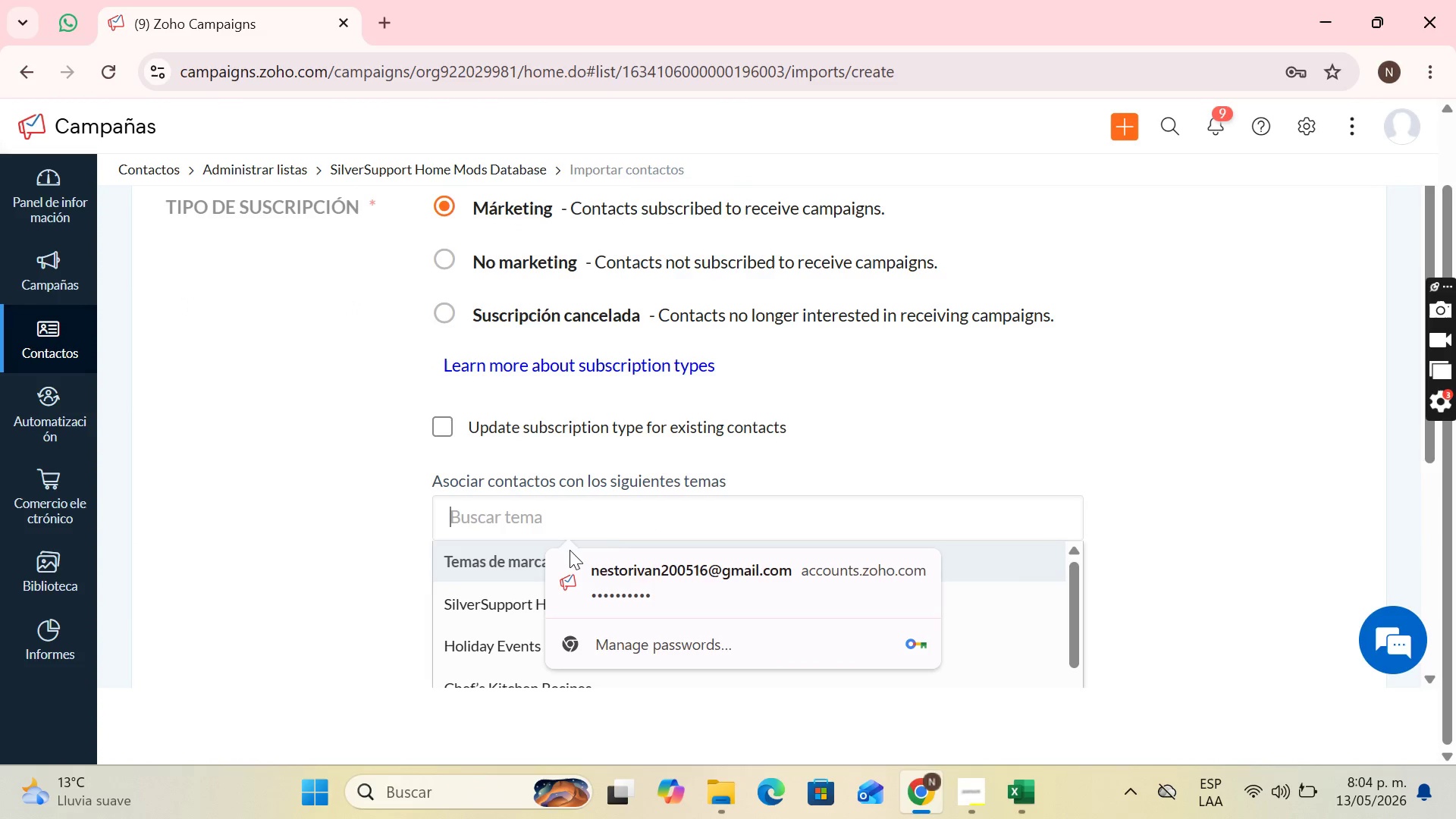 
key(S)
 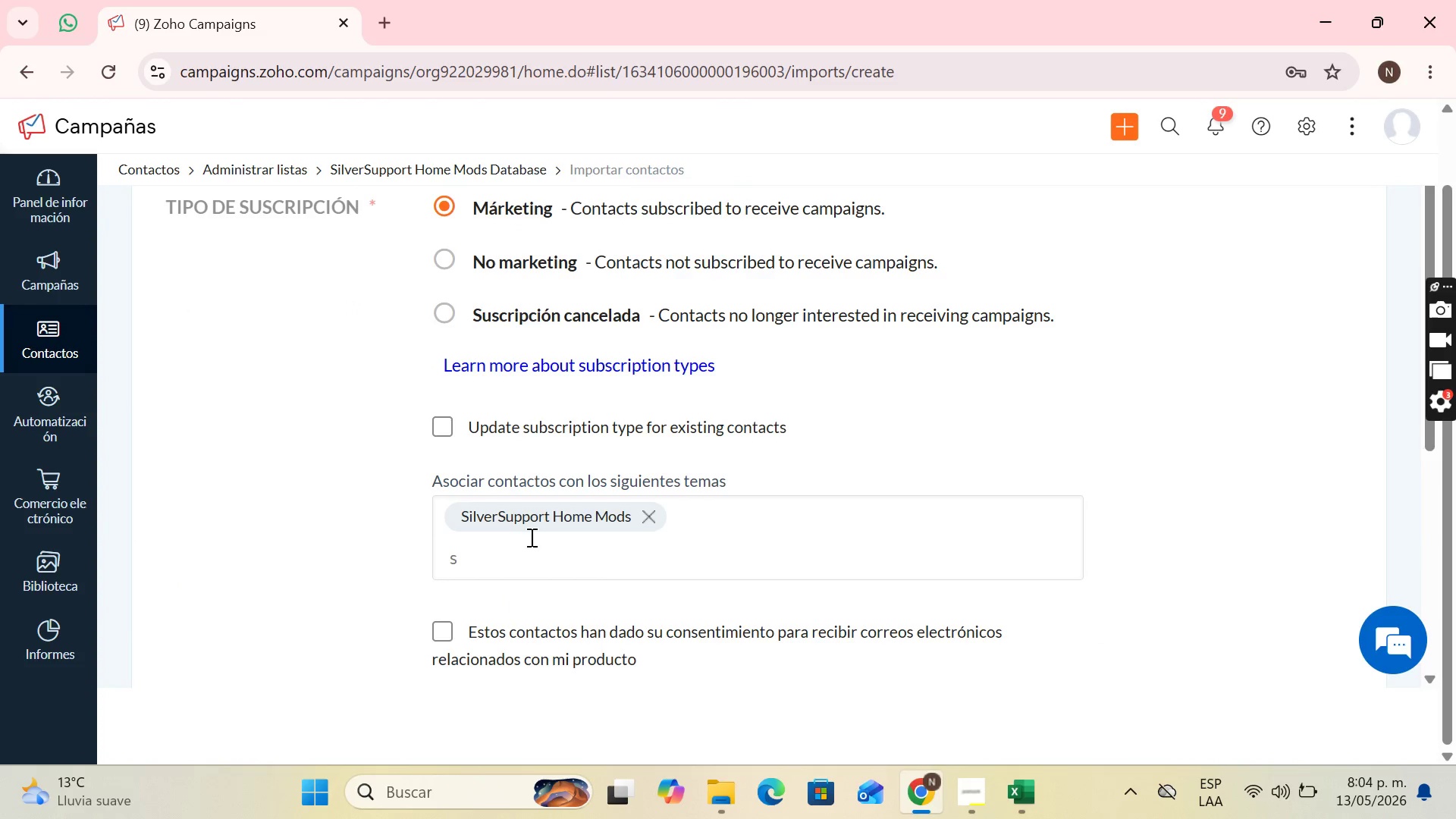 
scroll: coordinate [541, 484], scroll_direction: down, amount: 3.0
 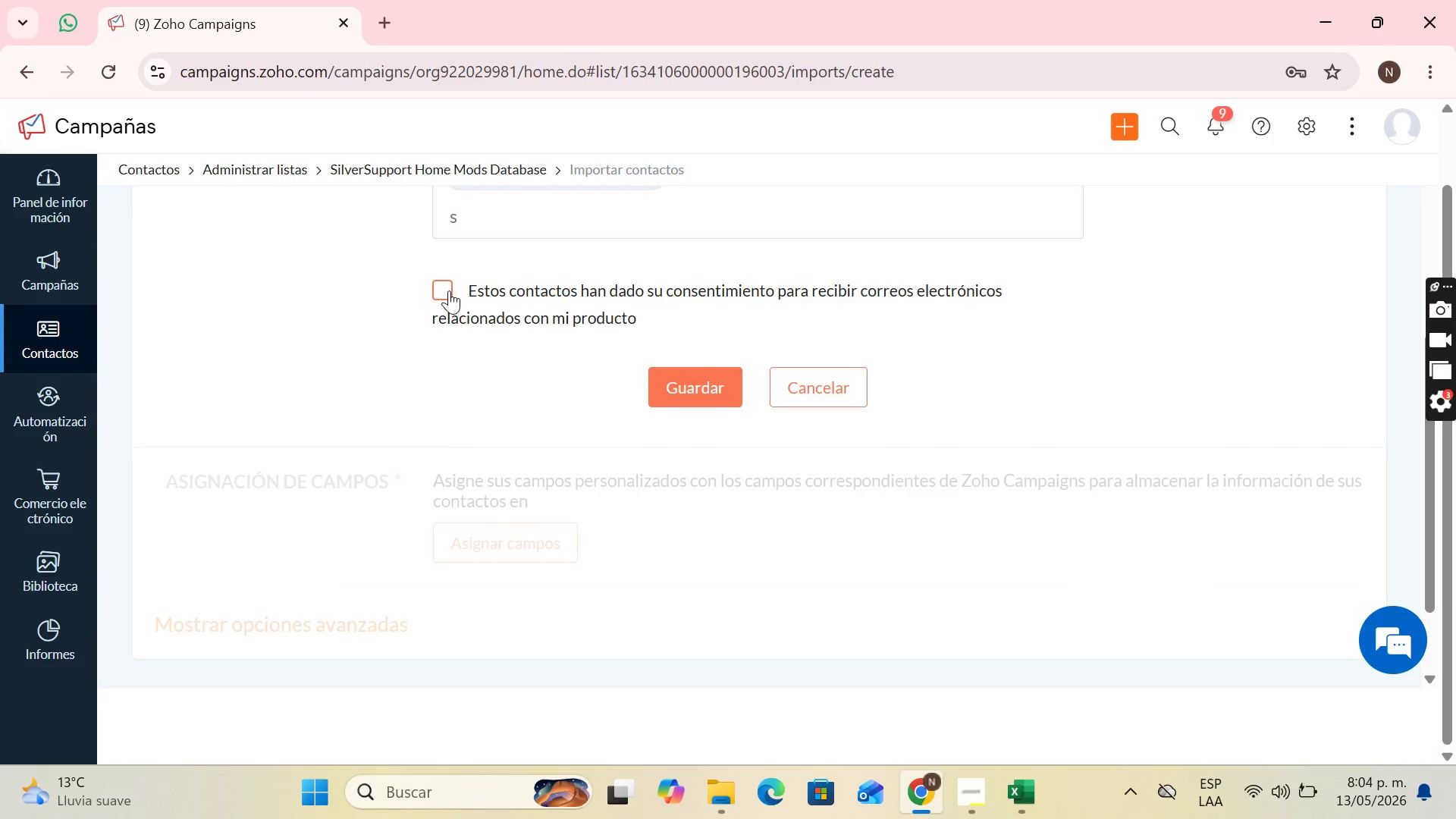 
left_click([451, 294])
 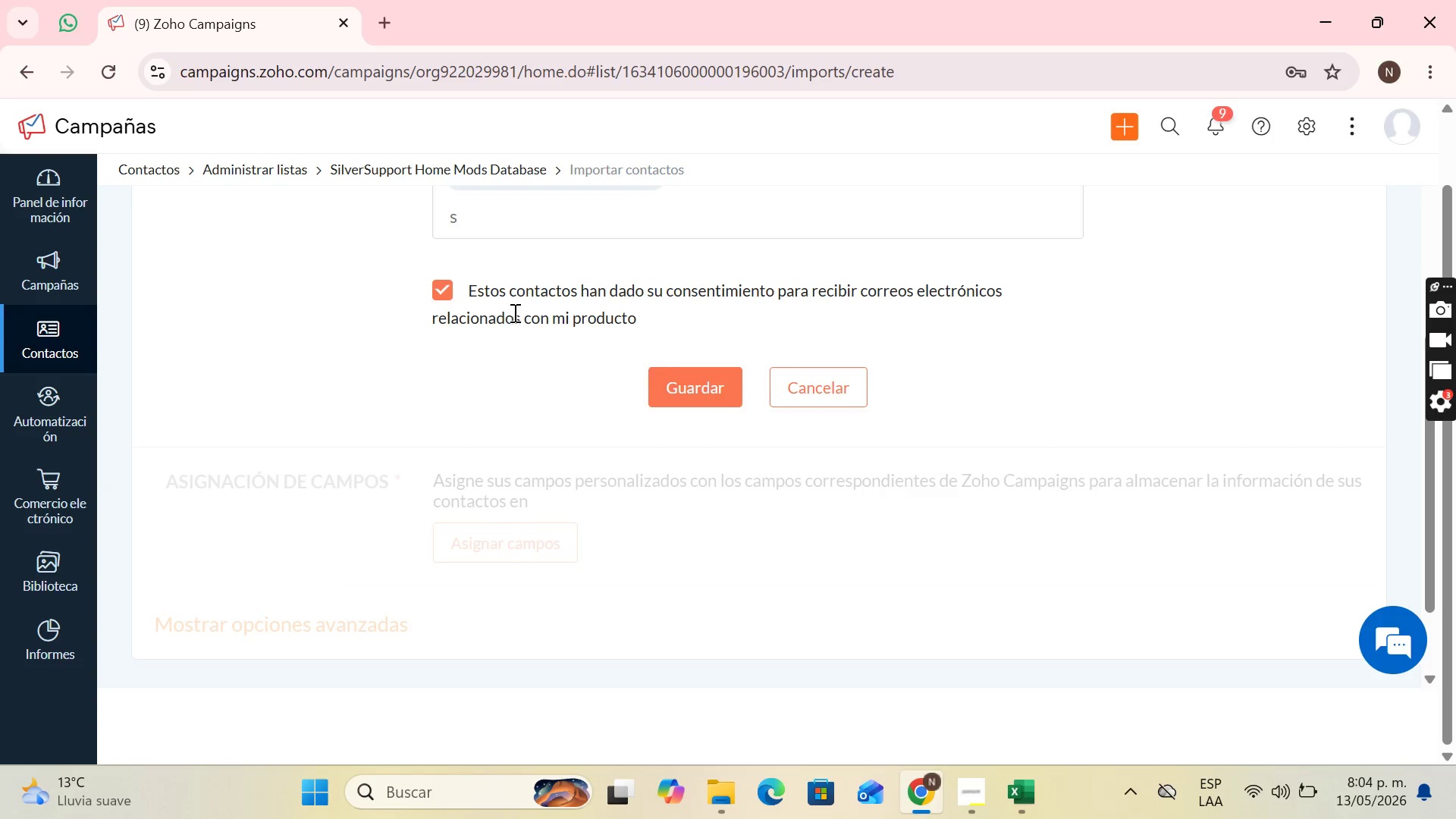 
scroll: coordinate [653, 460], scroll_direction: up, amount: 5.0
 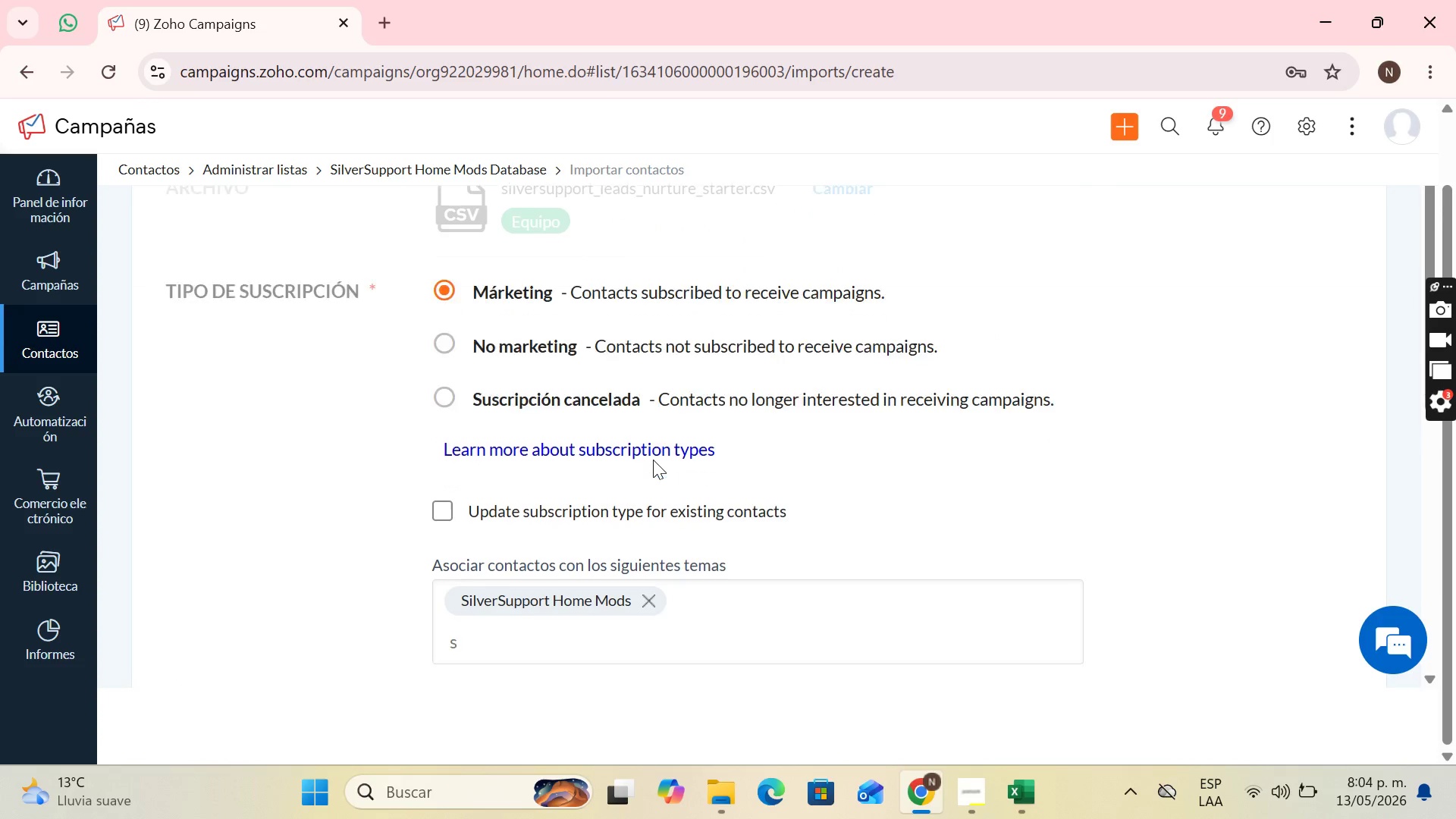 
scroll: coordinate [668, 294], scroll_direction: down, amount: 6.0
 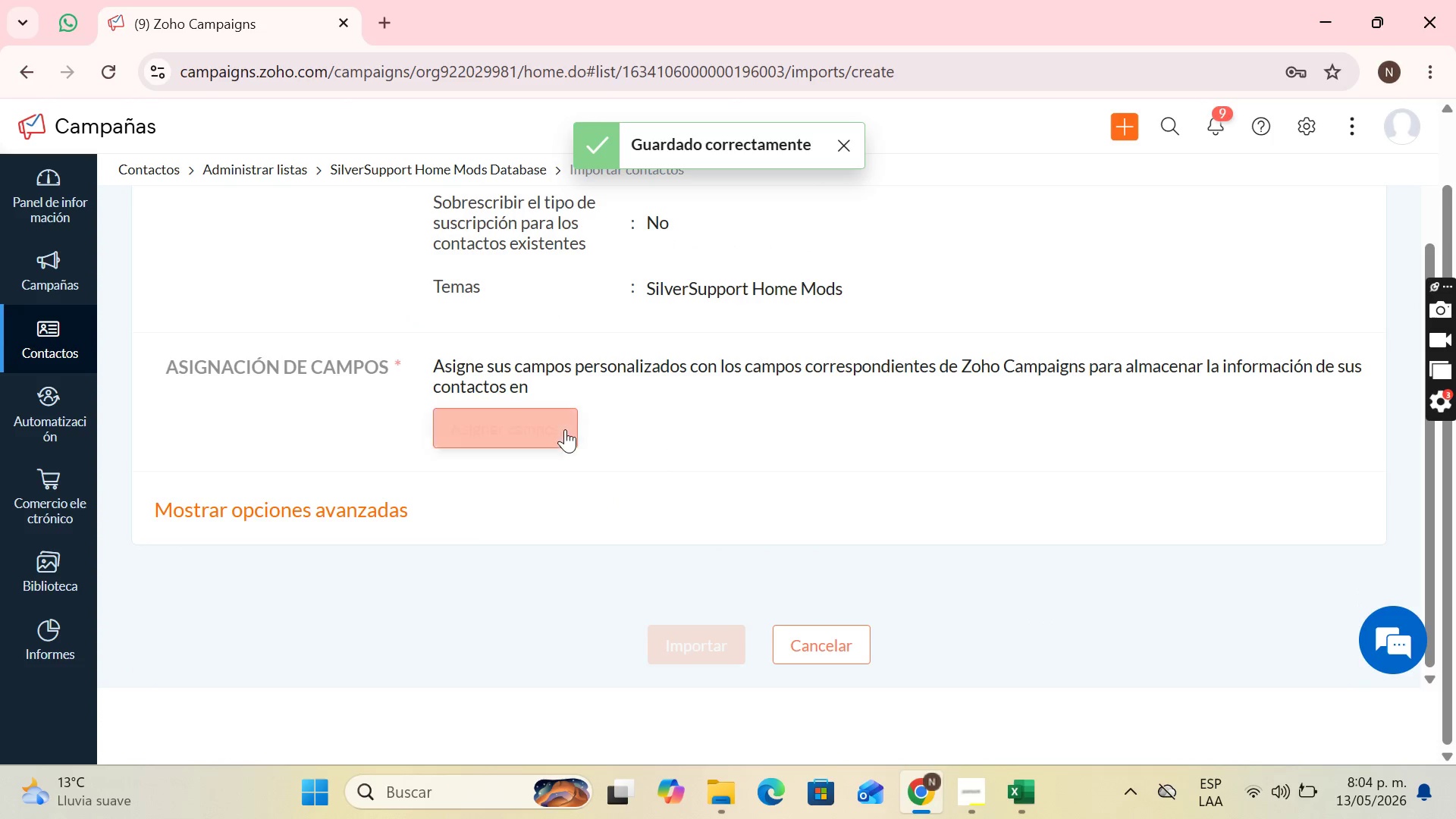 
left_click([563, 431])
 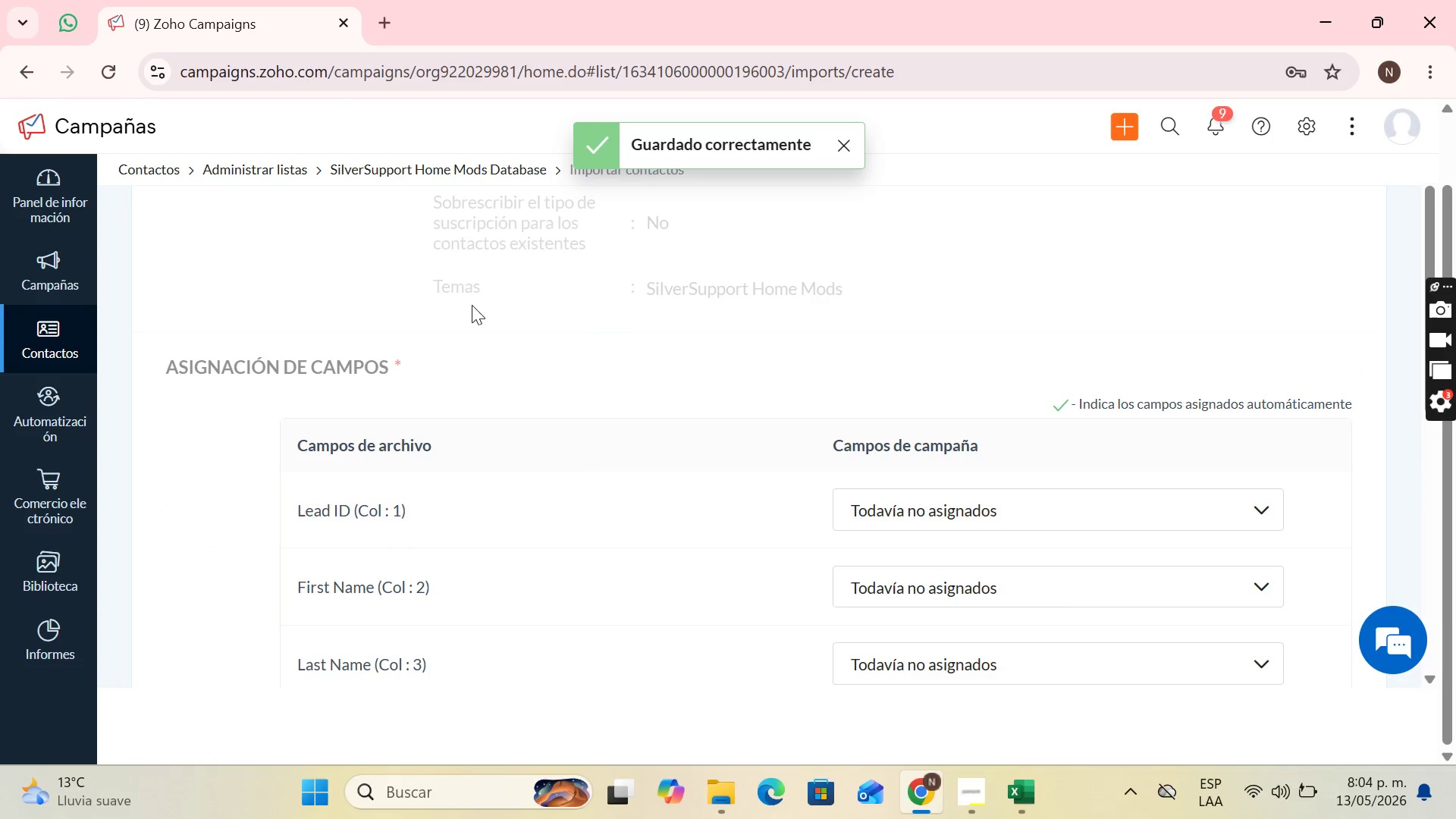 
scroll: coordinate [608, 300], scroll_direction: down, amount: 2.0
 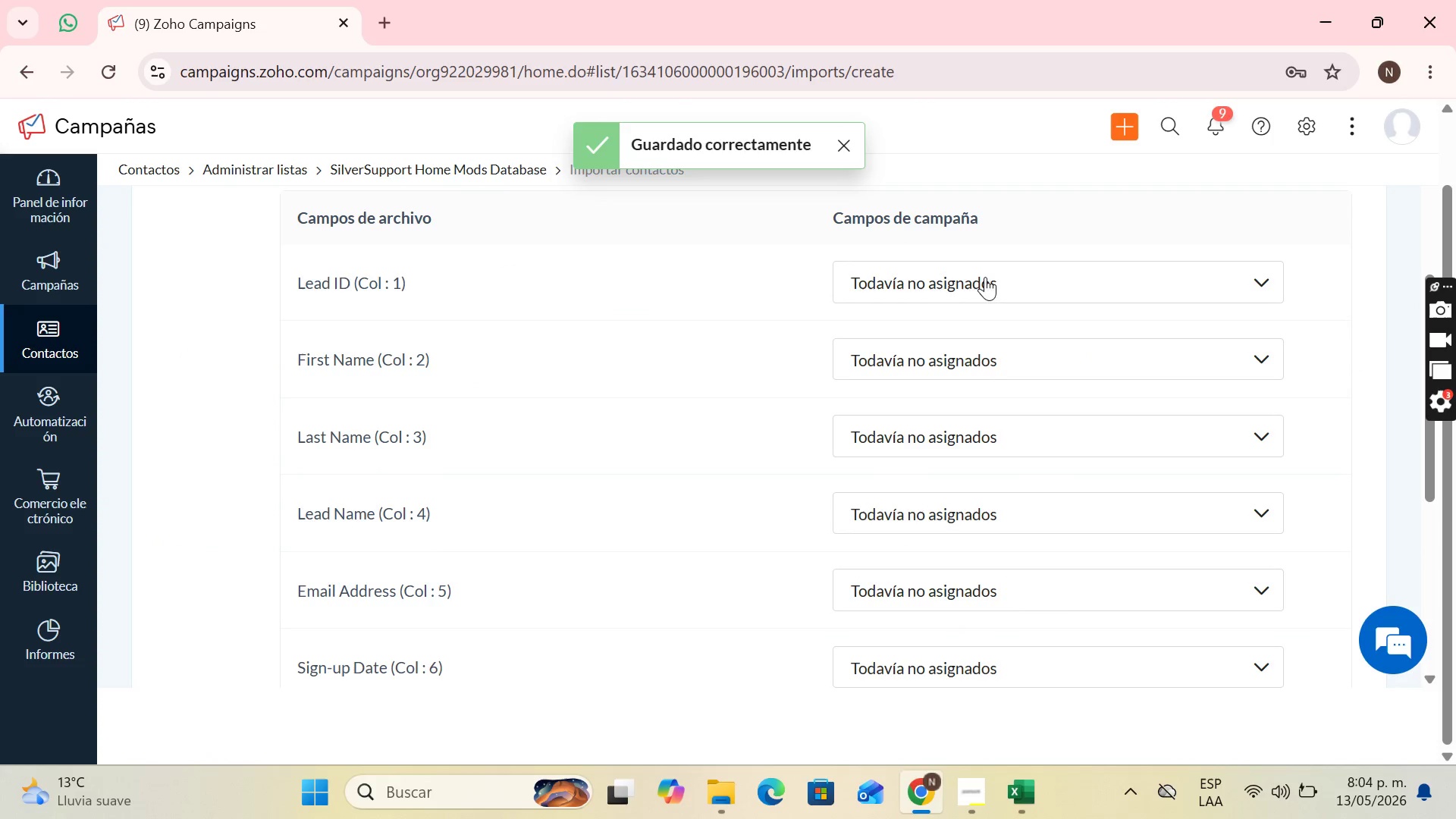 
left_click([988, 281])
 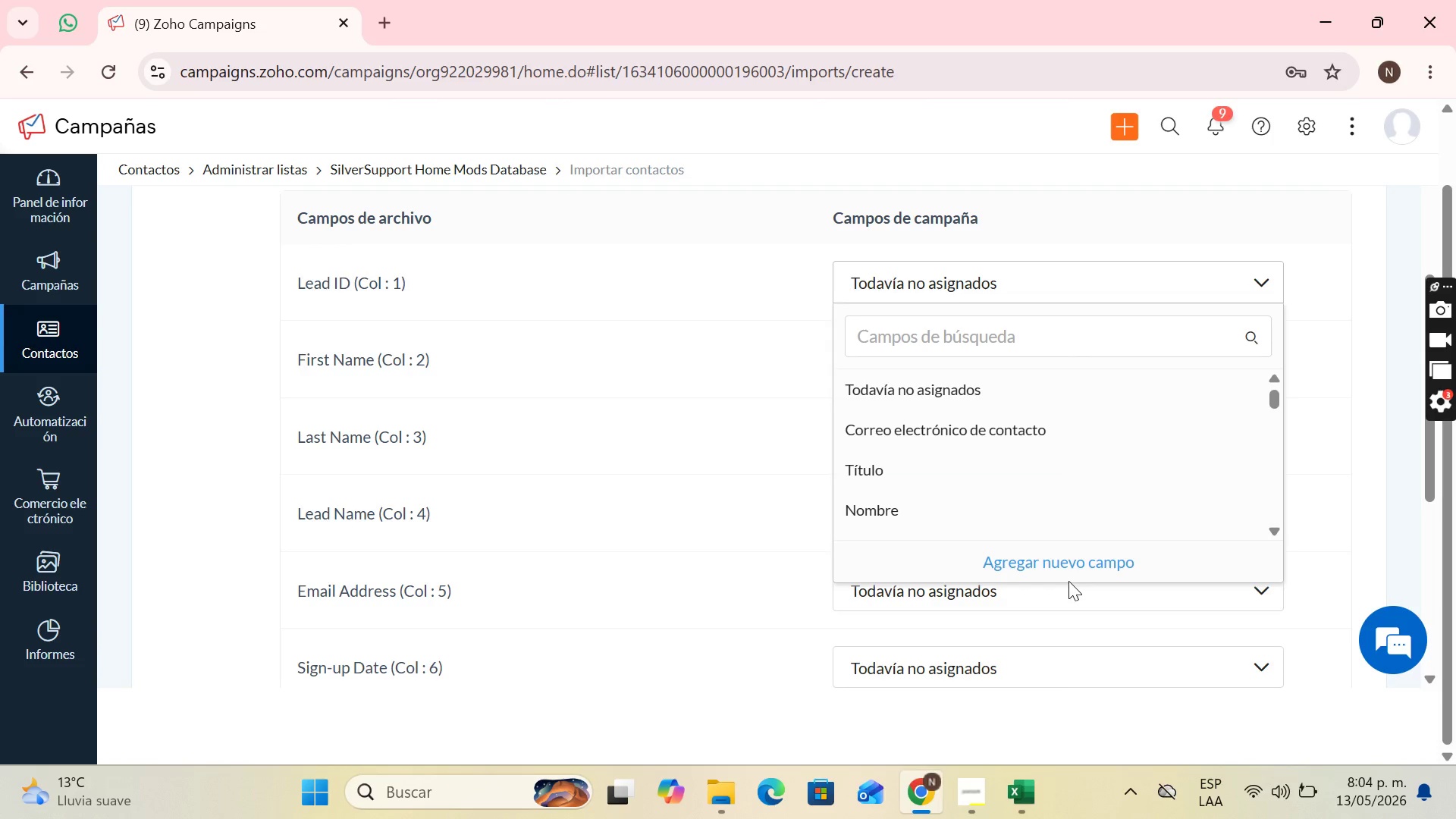 
left_click([1069, 567])
 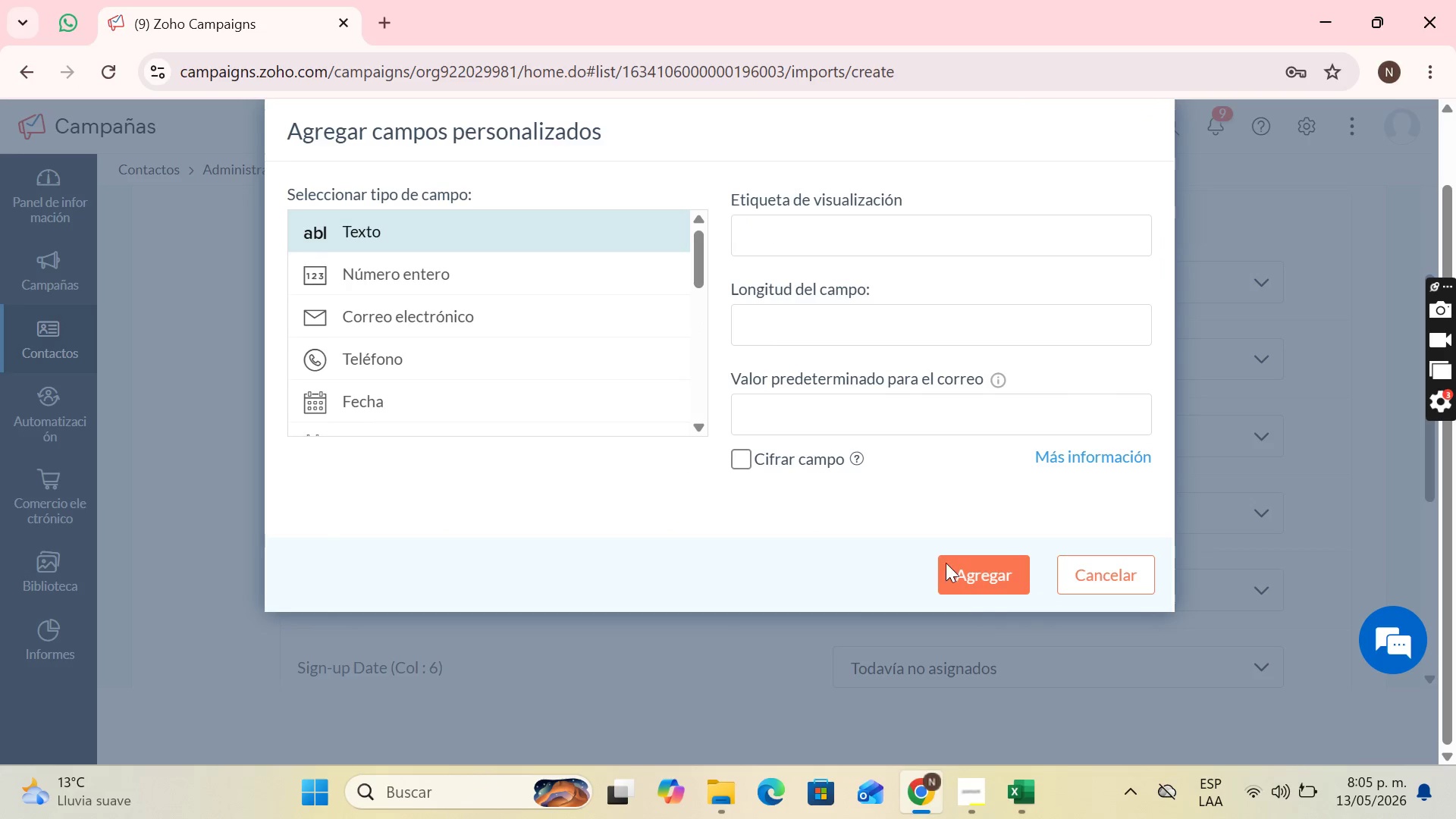 
mouse_move([1009, 653])
 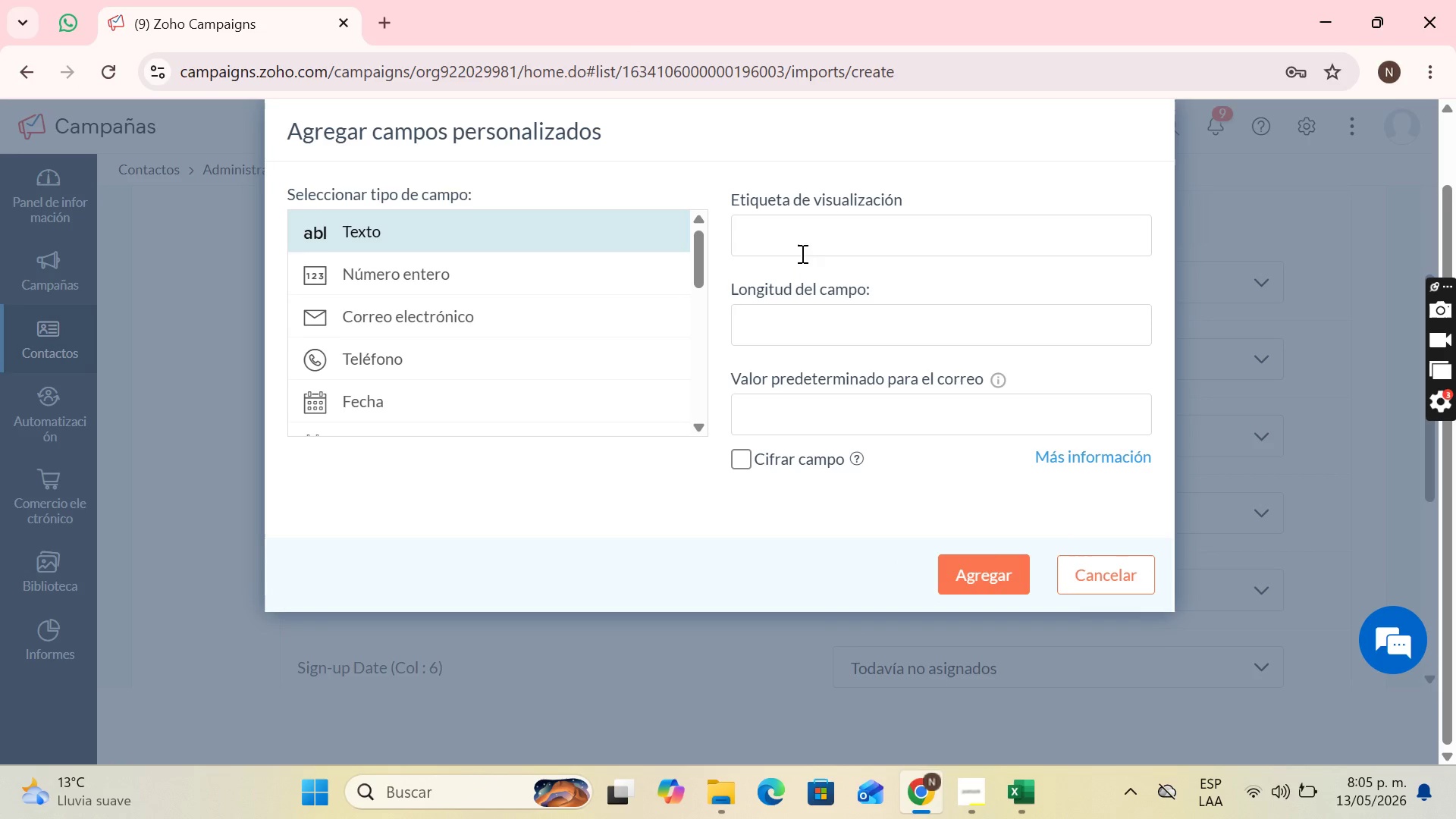 
double_click([802, 242])
 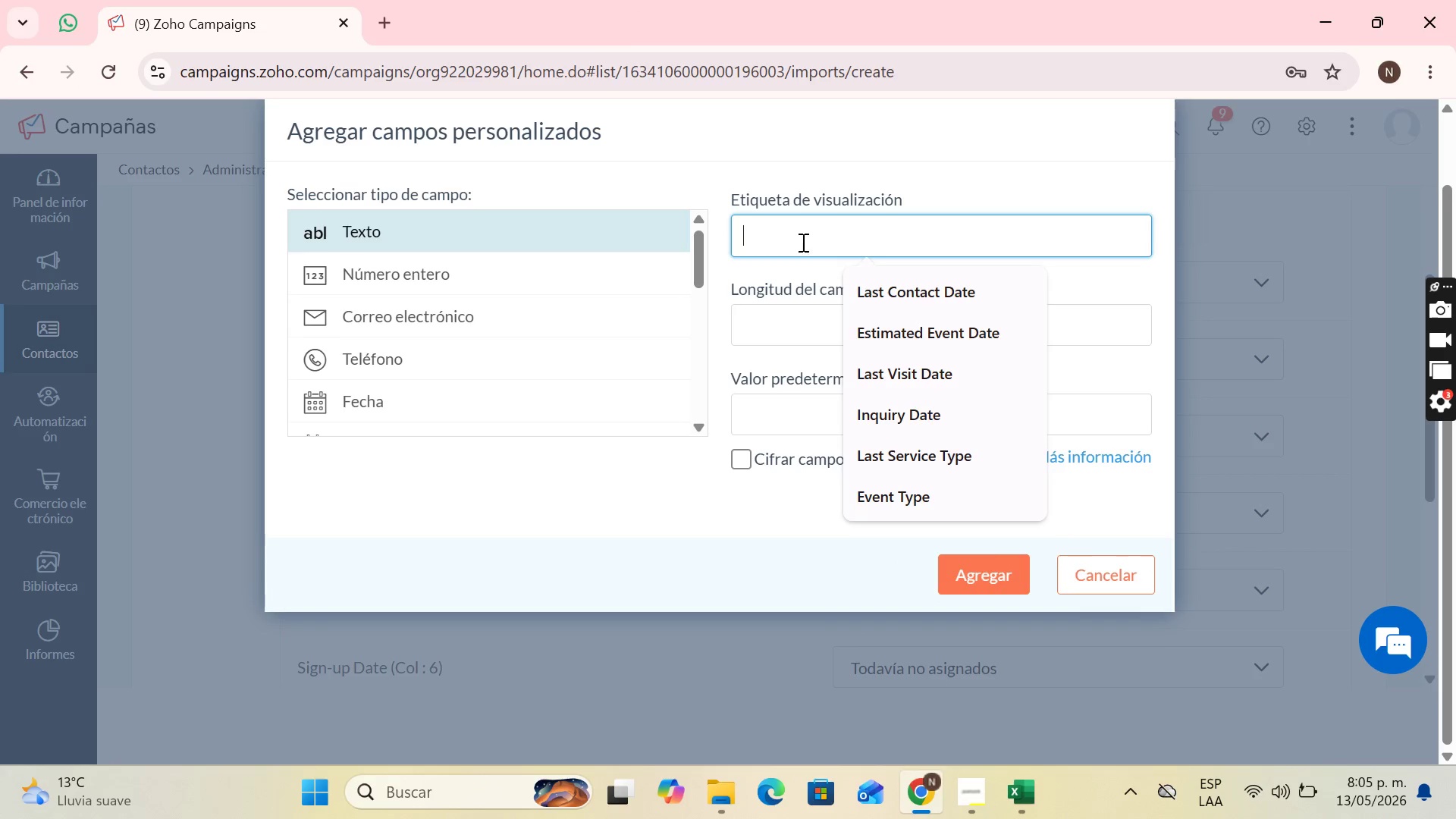 
type(LE)
key(Backspace)
type(ead ID)
 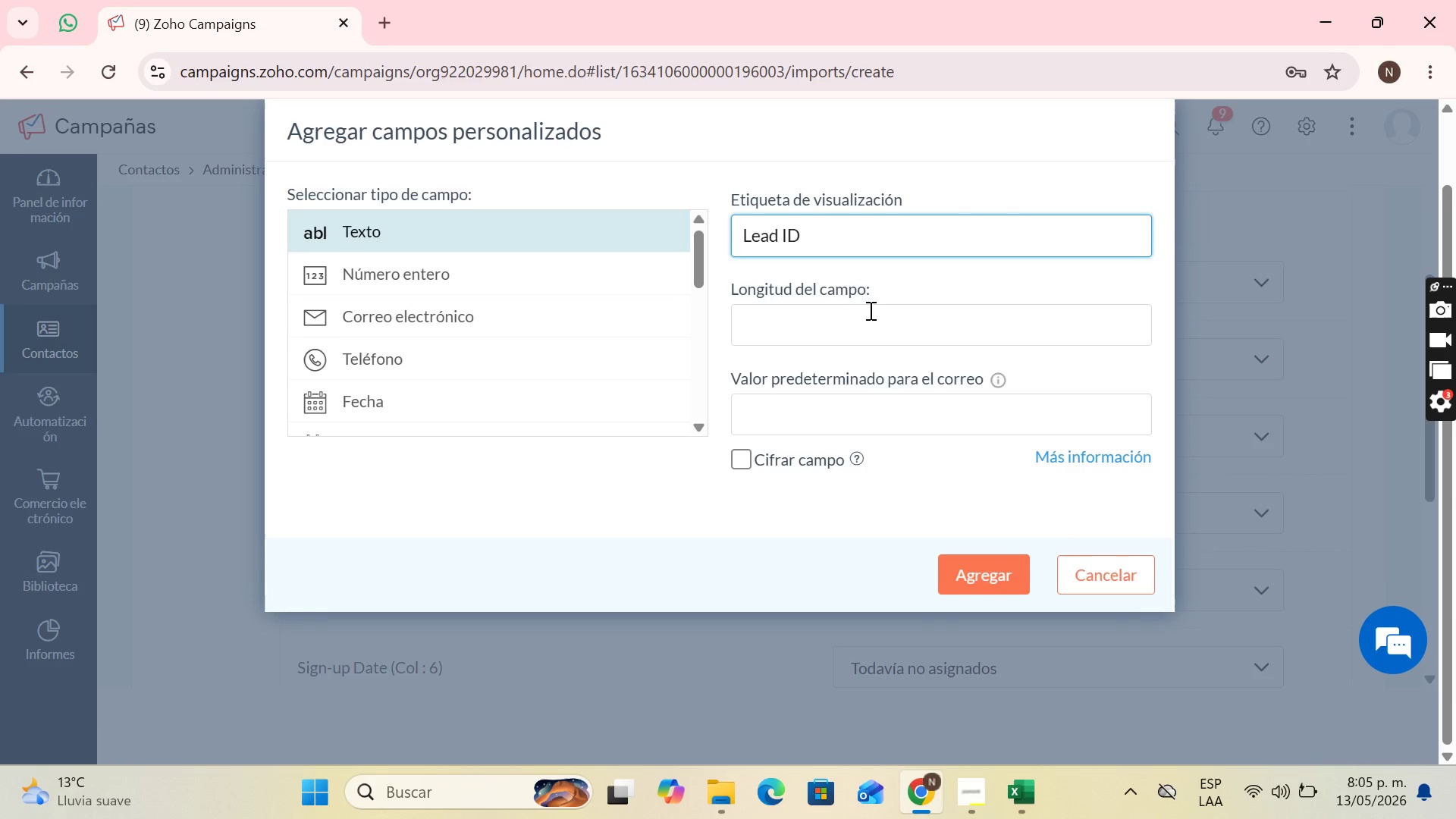 
left_click([869, 310])
 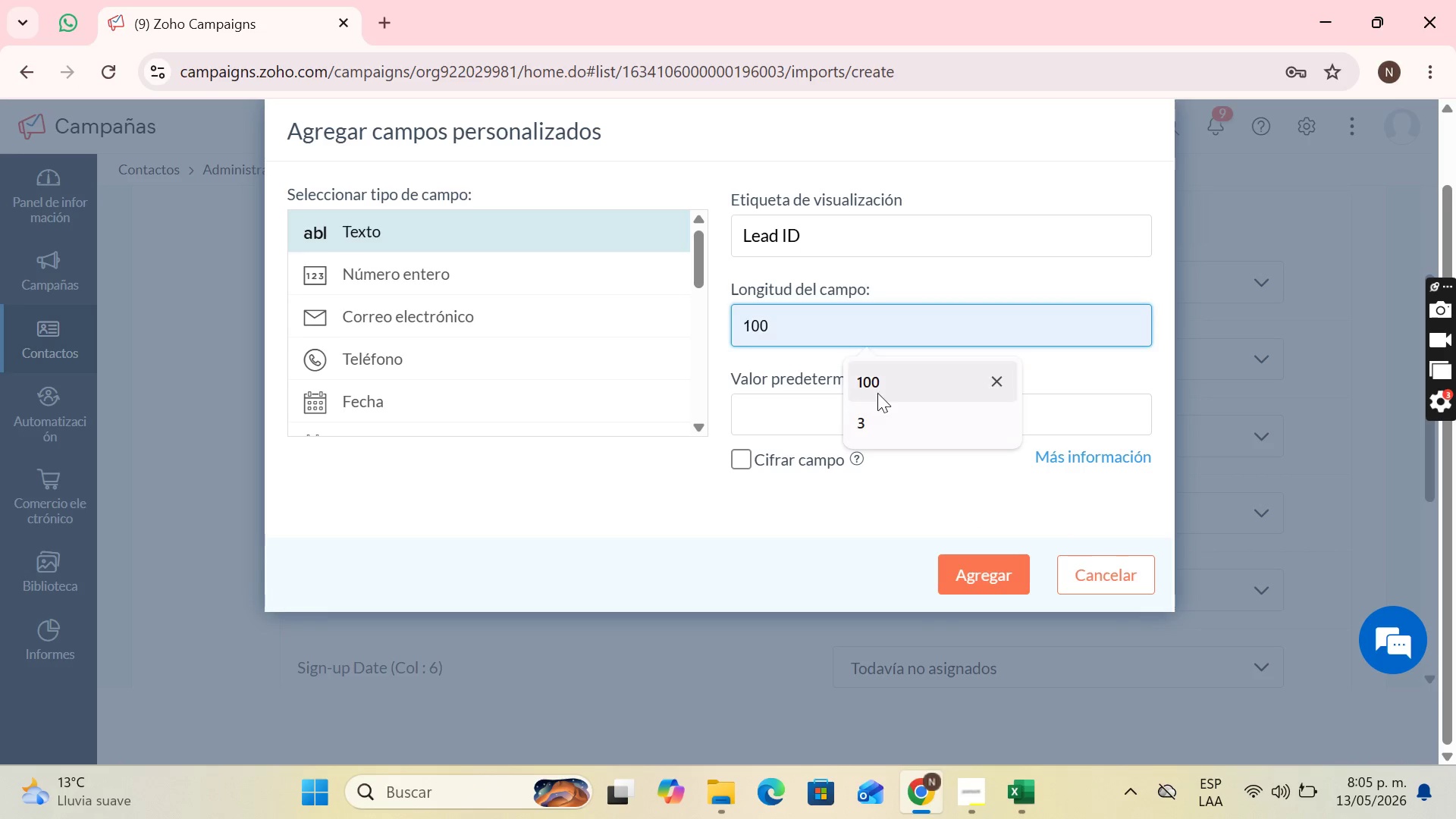 
left_click([878, 387])
 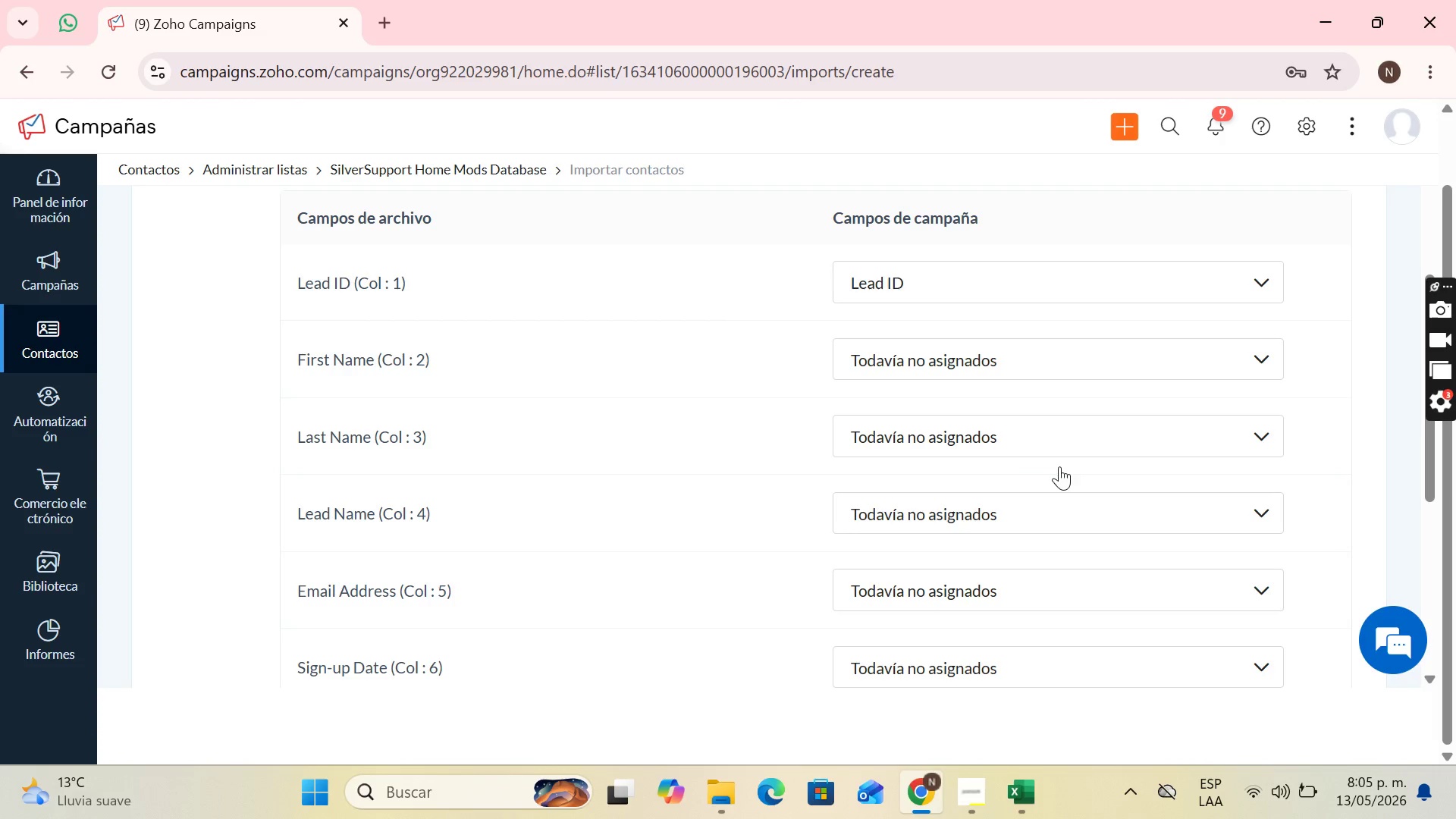 
left_click([1030, 350])
 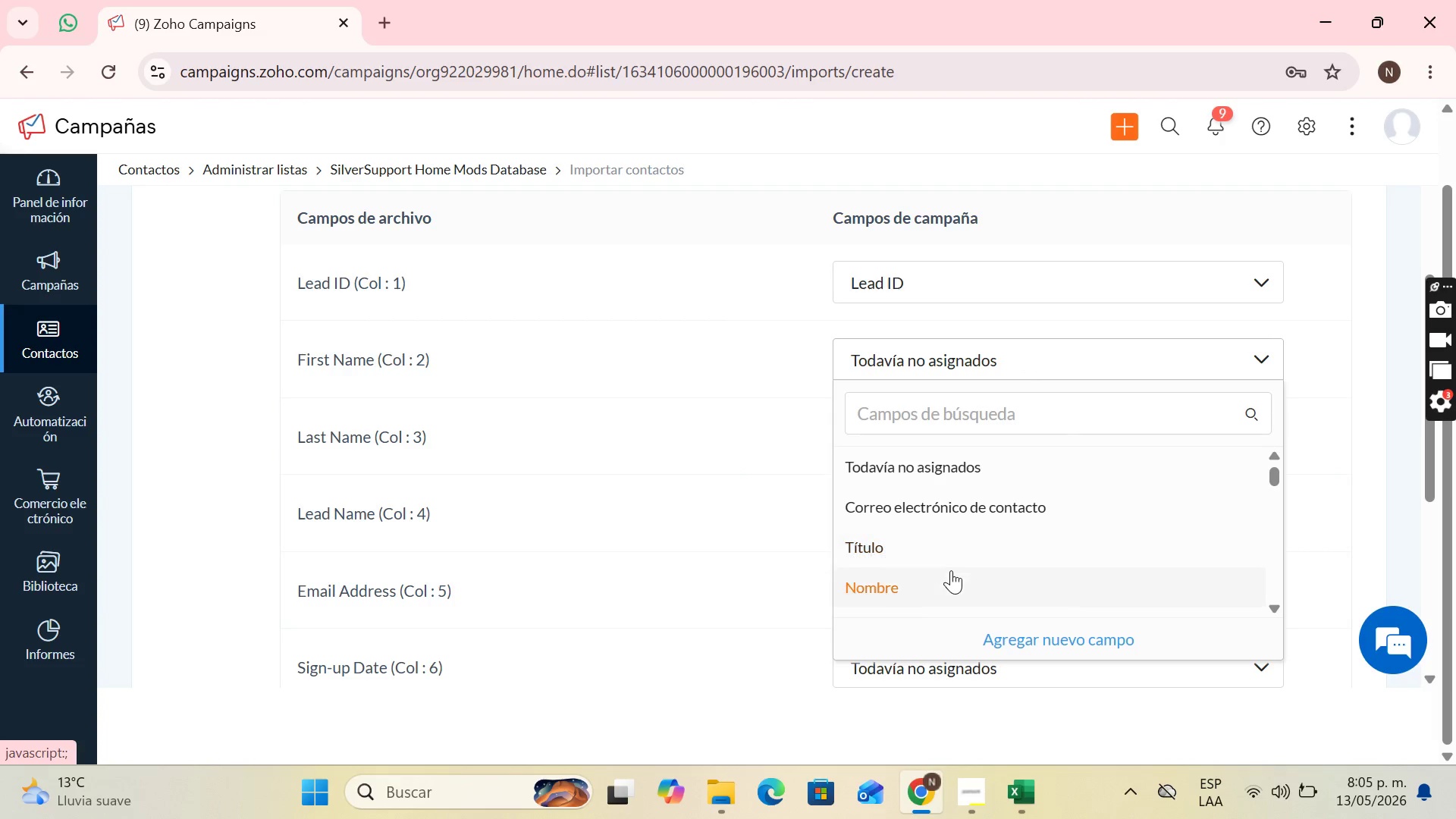 
scroll: coordinate [951, 570], scroll_direction: down, amount: 1.0
 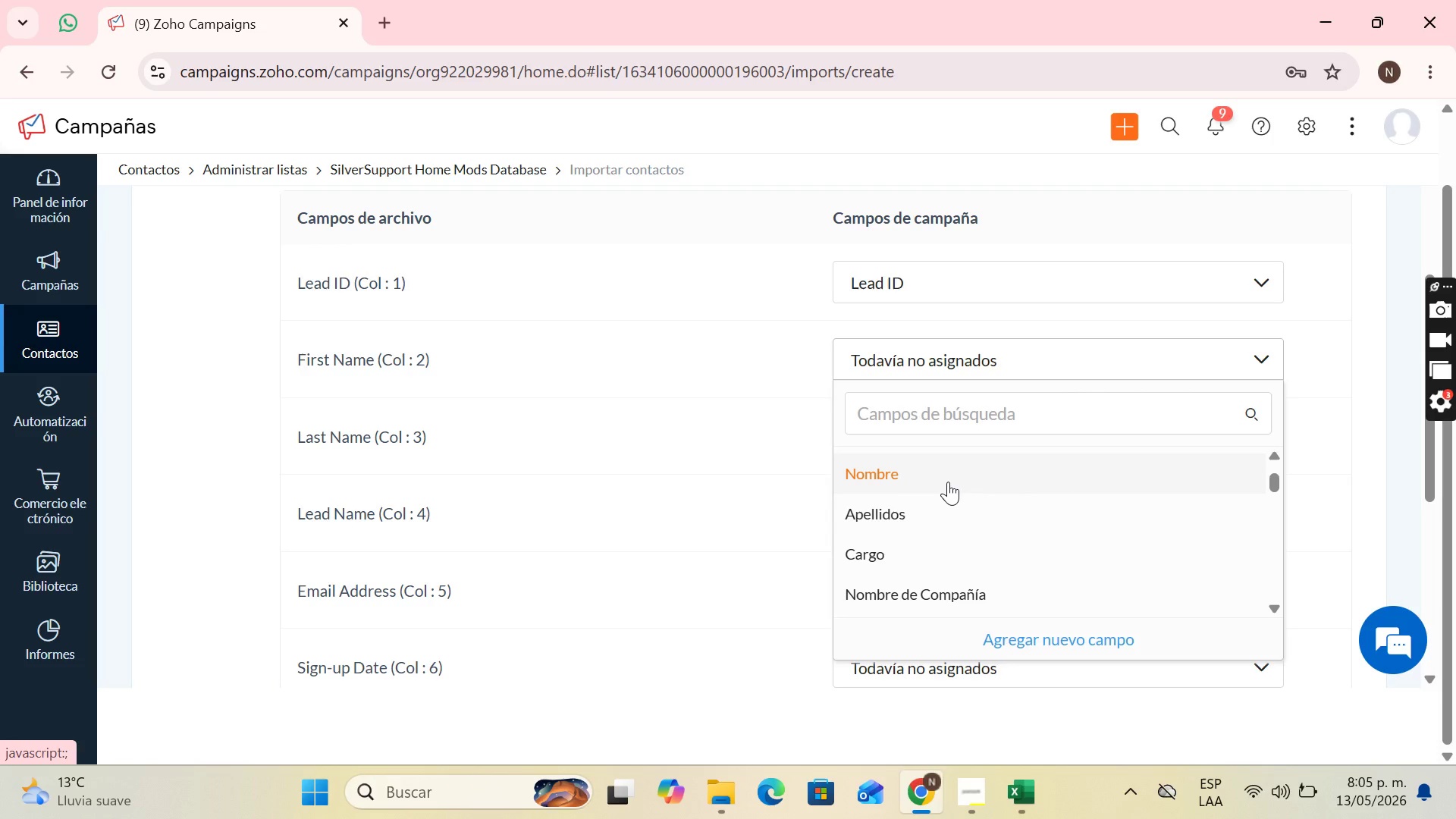 
left_click([948, 482])
 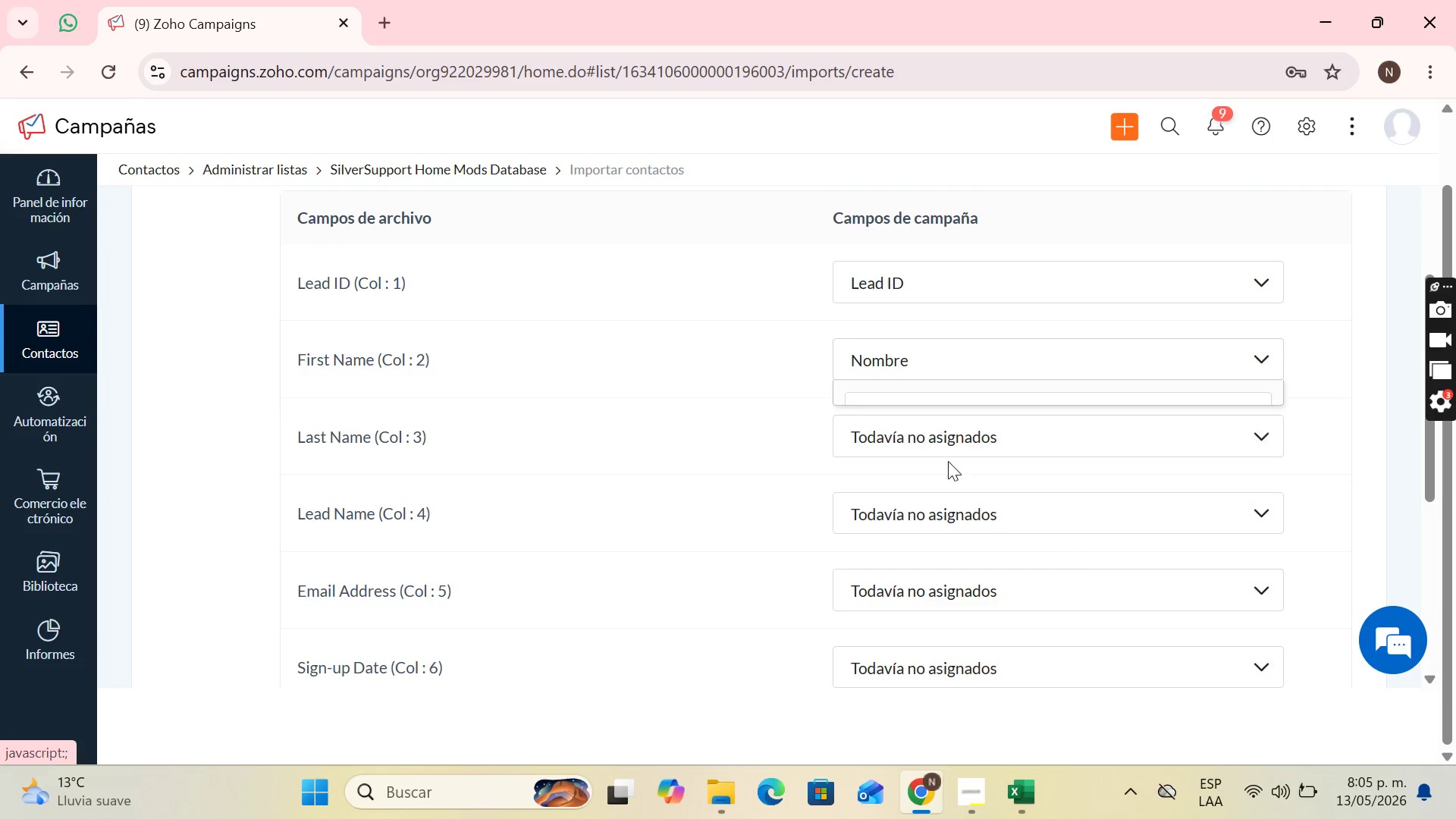 
mouse_move([964, 450])
 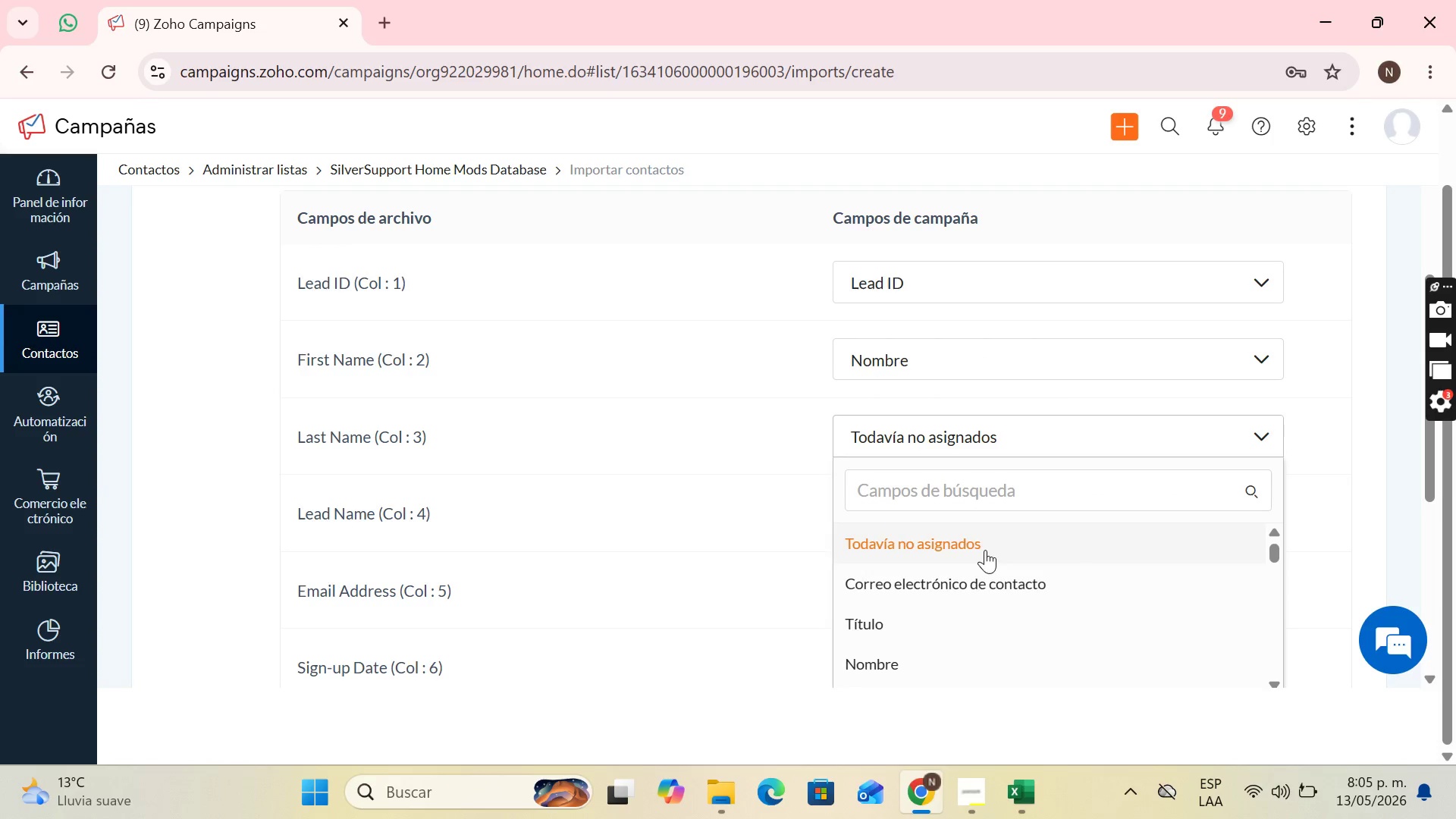 
scroll: coordinate [985, 550], scroll_direction: down, amount: 1.0
 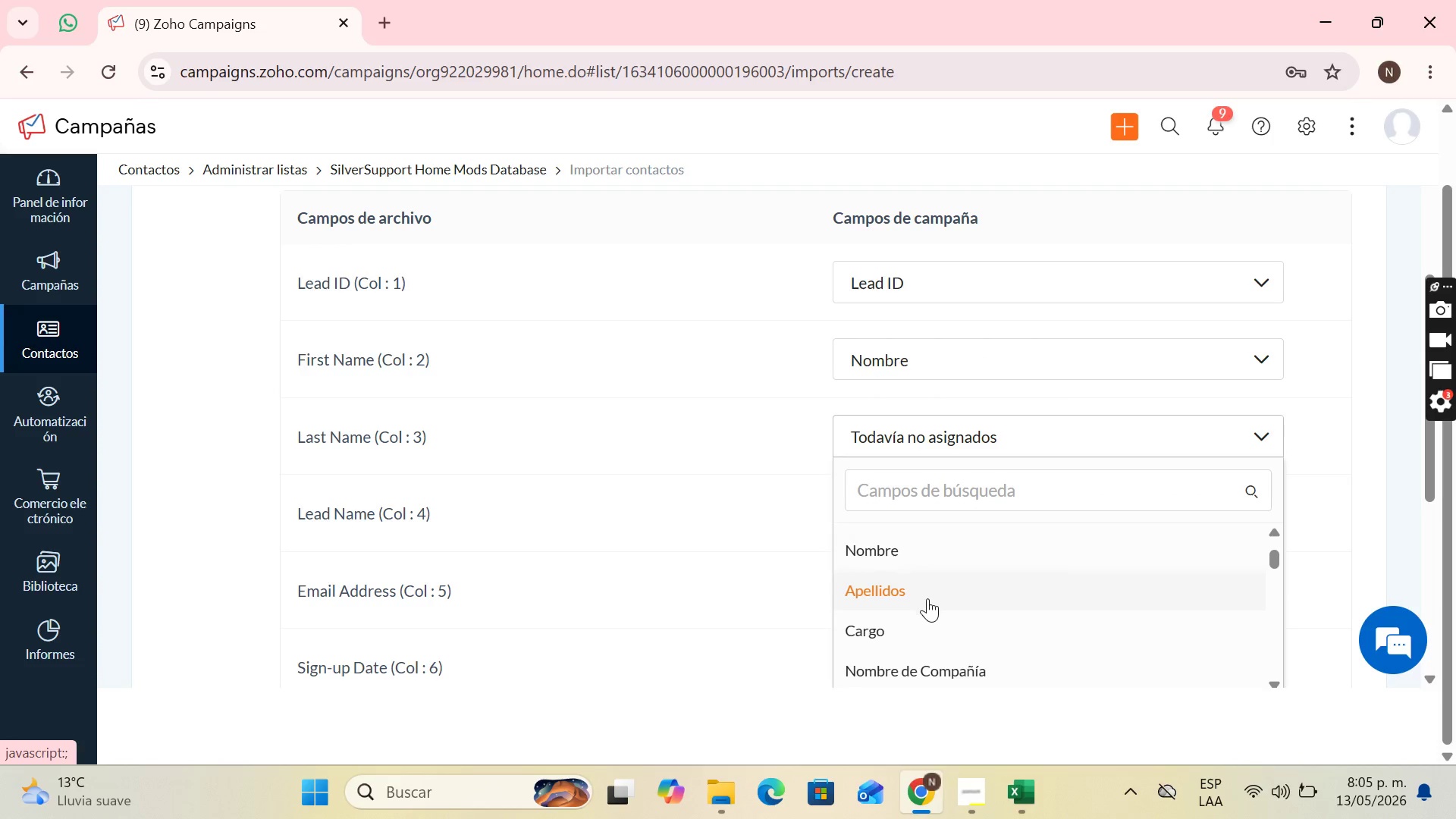 
left_click([927, 598])
 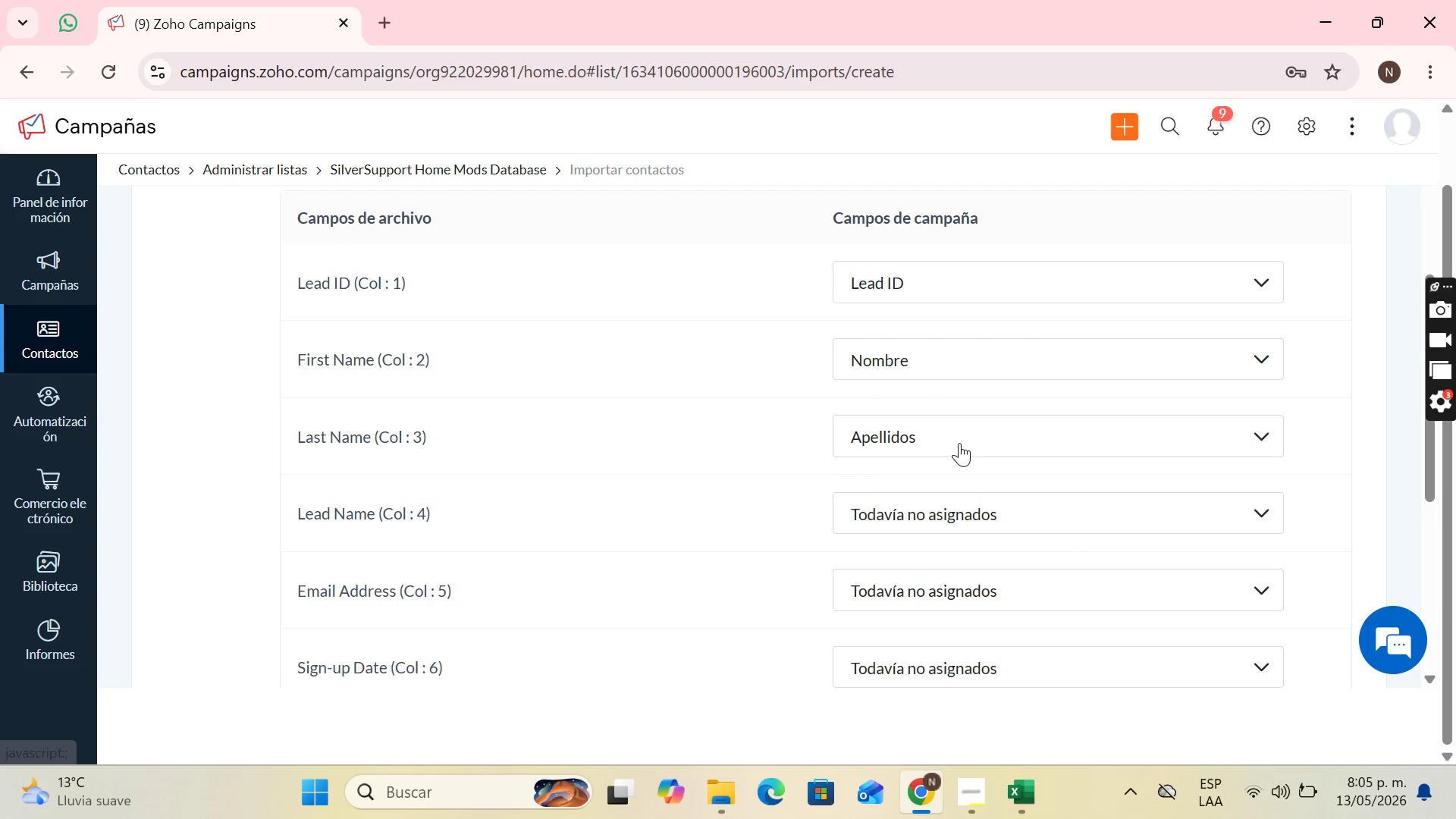 
scroll: coordinate [959, 443], scroll_direction: down, amount: 1.0
 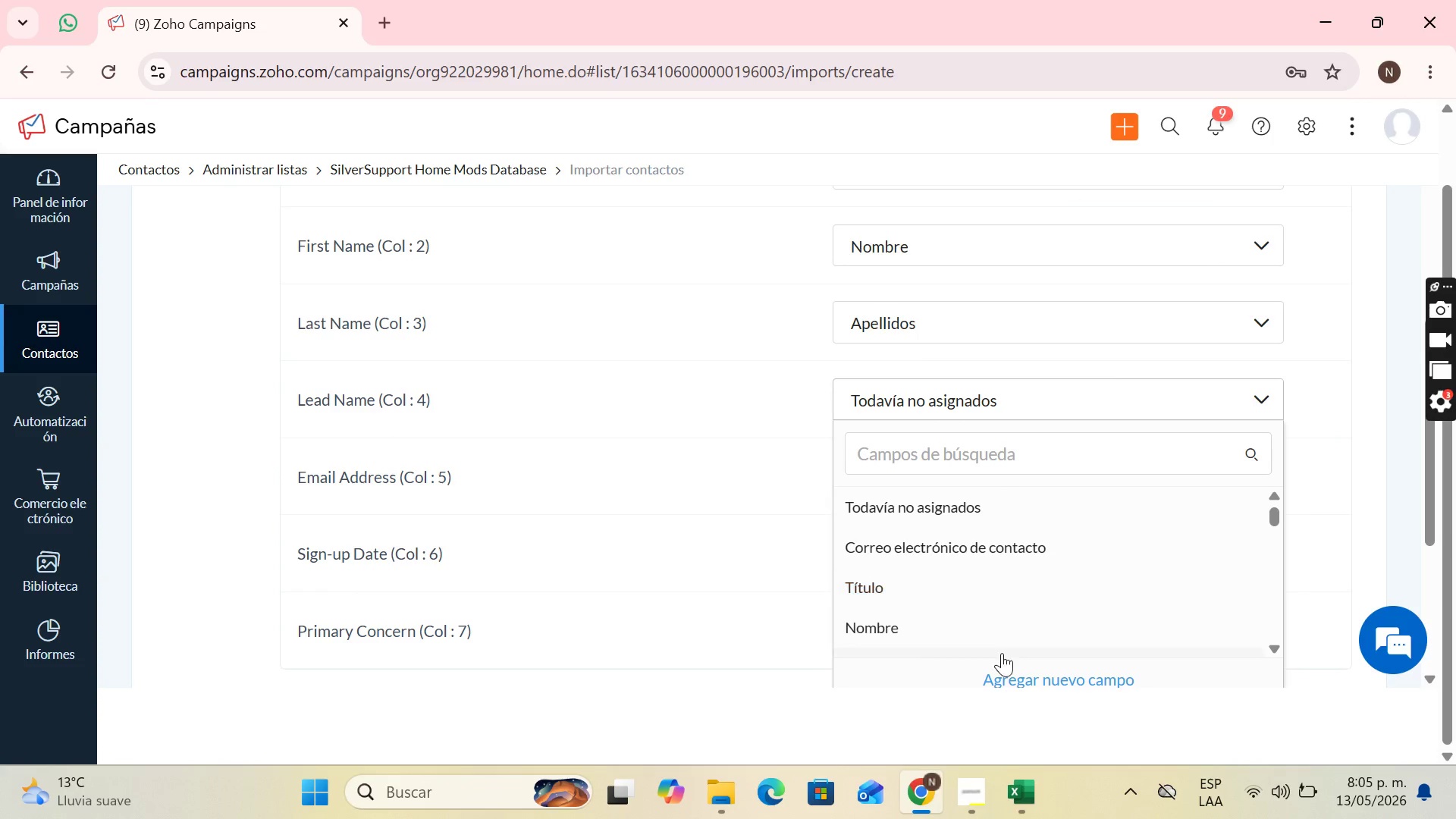 
left_click([1019, 676])
 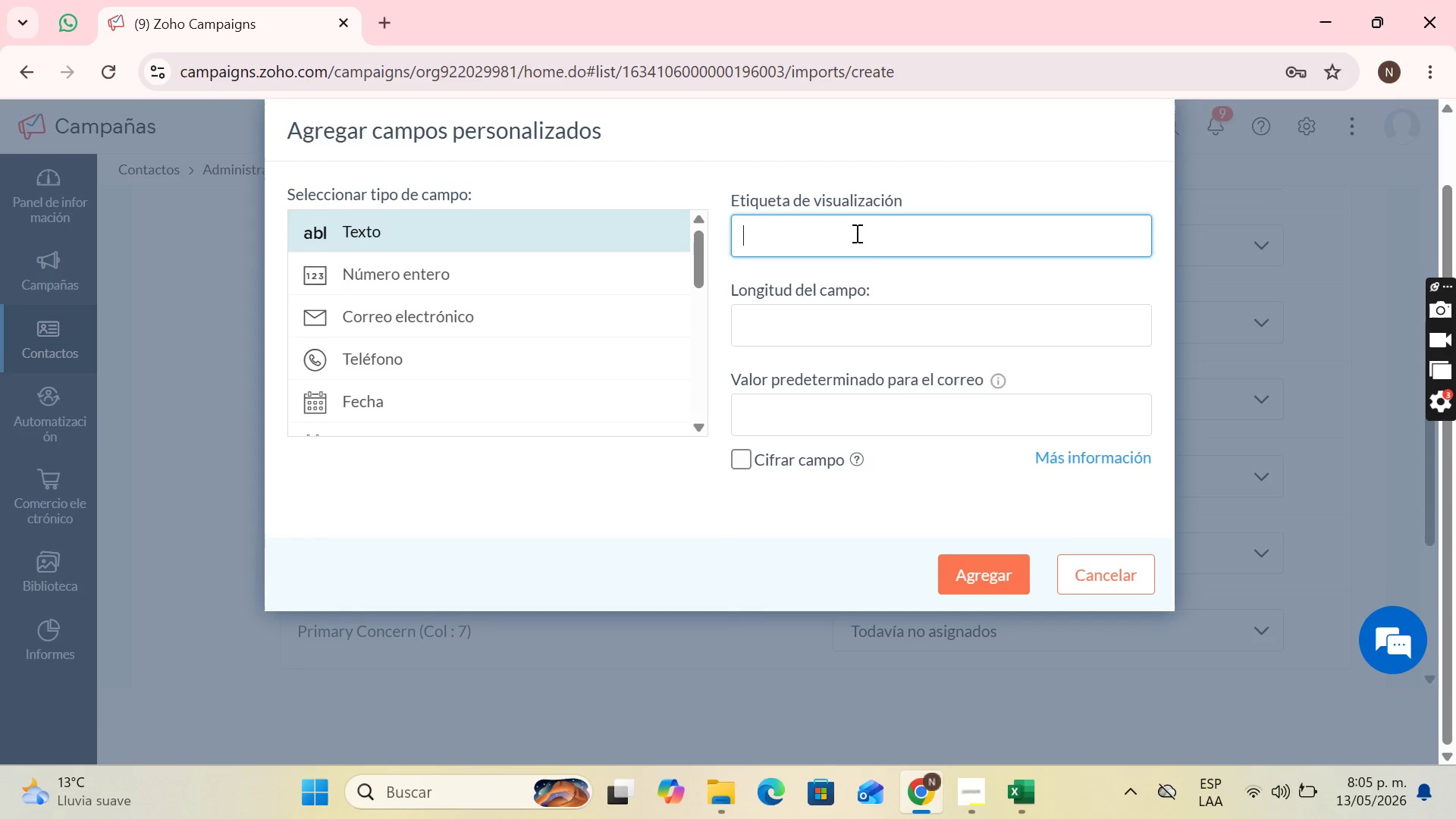 
key(CapsLock)
 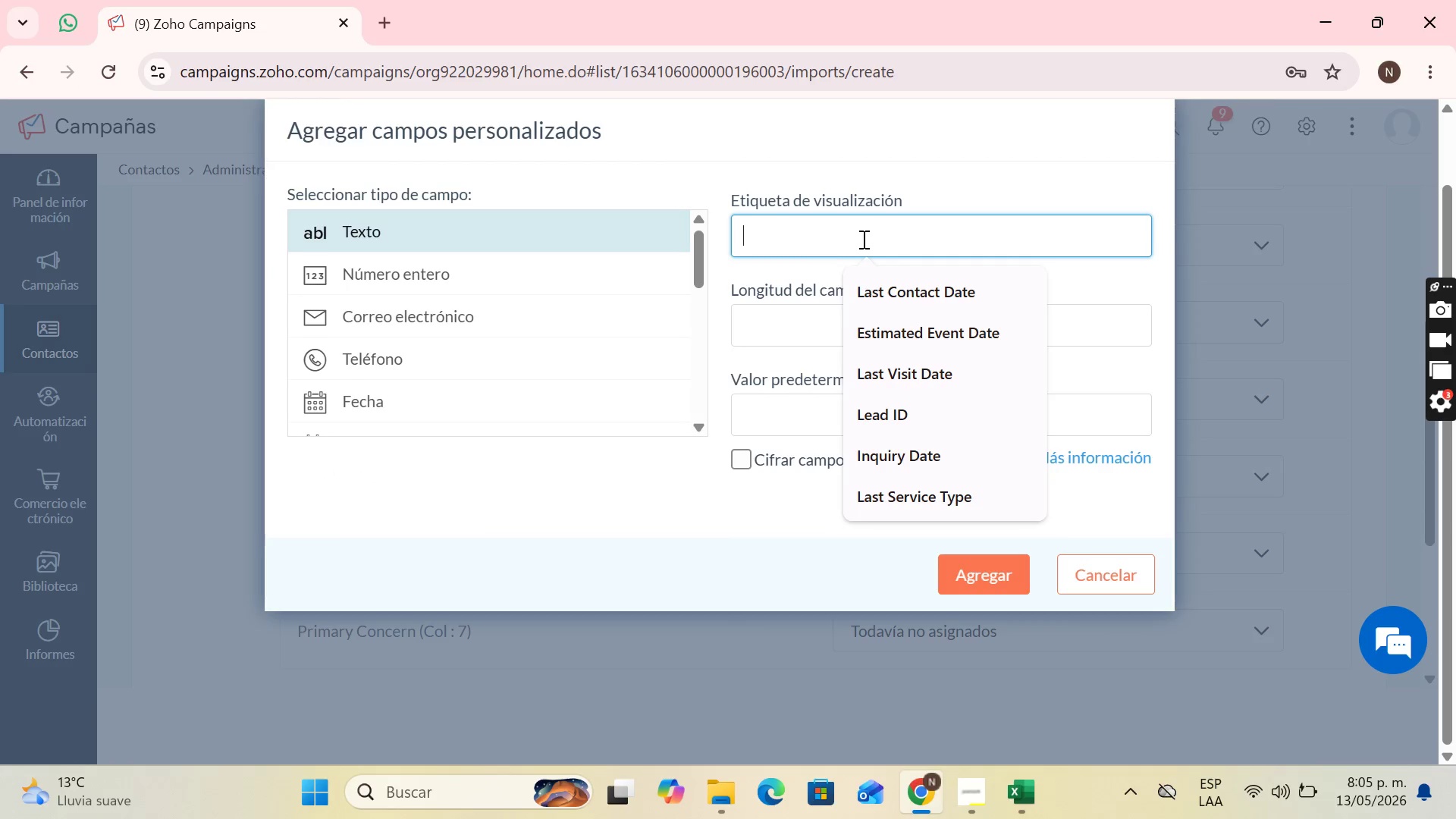 
key(L)
 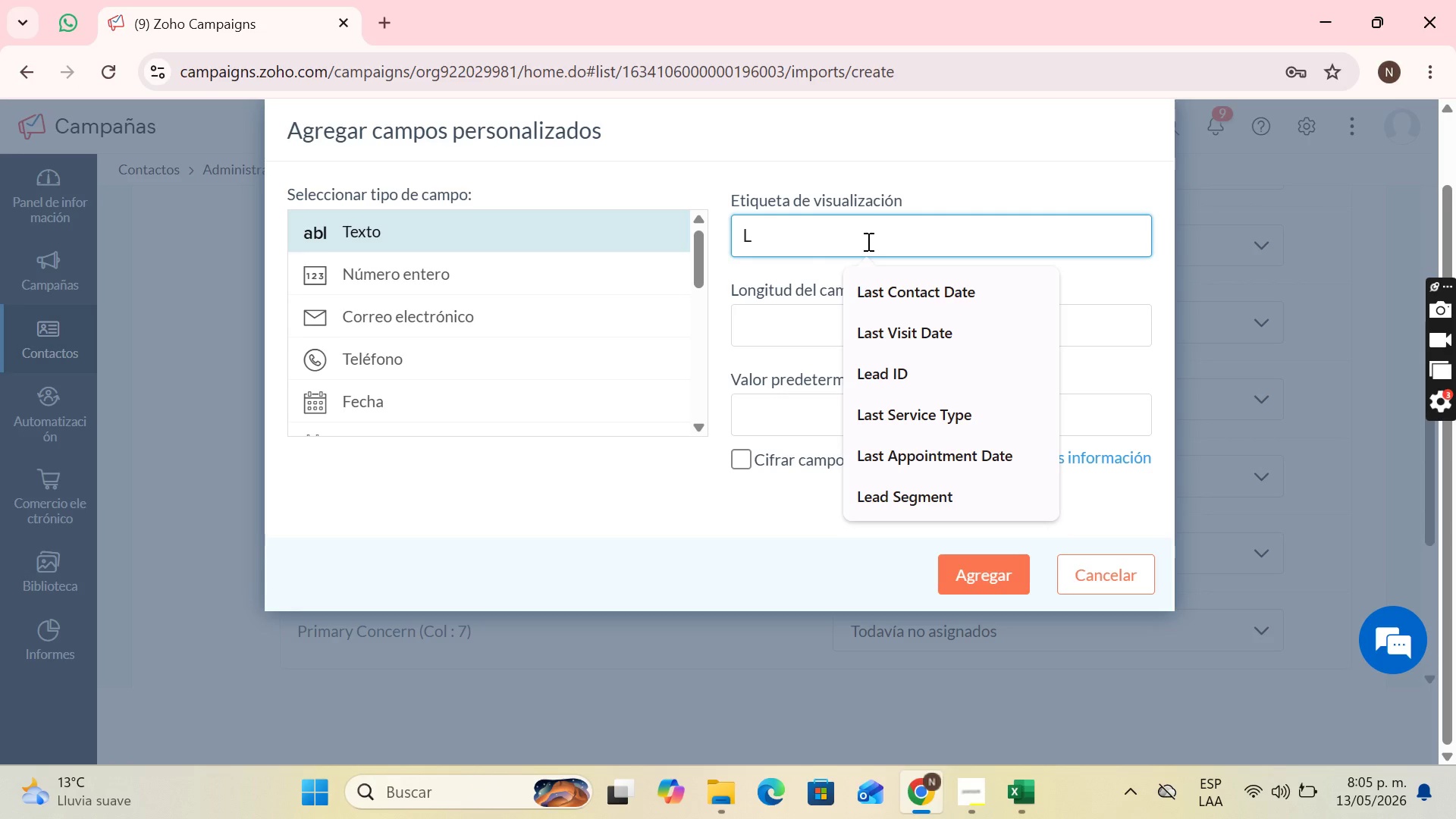 
key(CapsLock)
 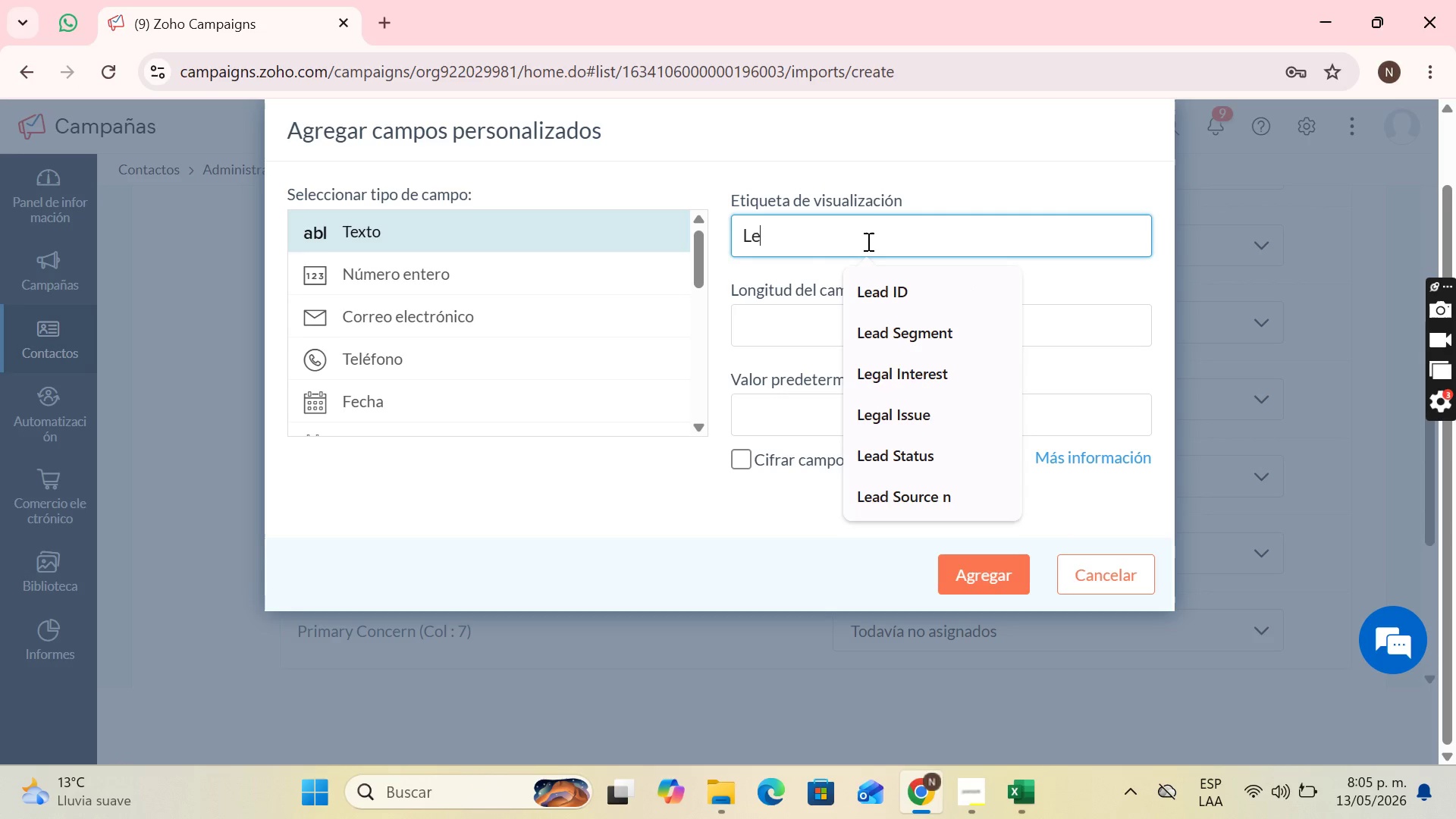 
key(E)
 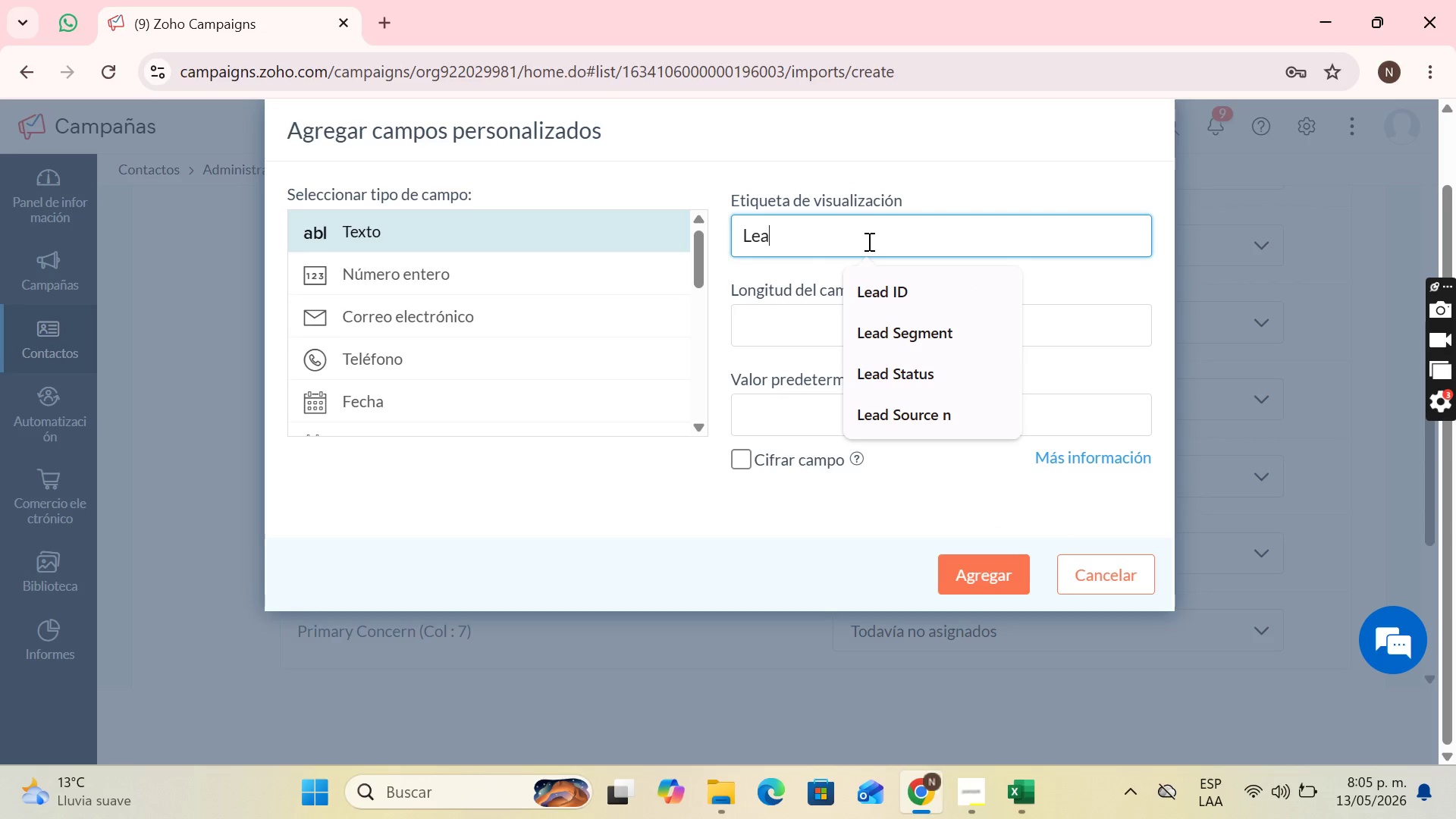 
type(ad n)
key(Backspace)
type(Name)
 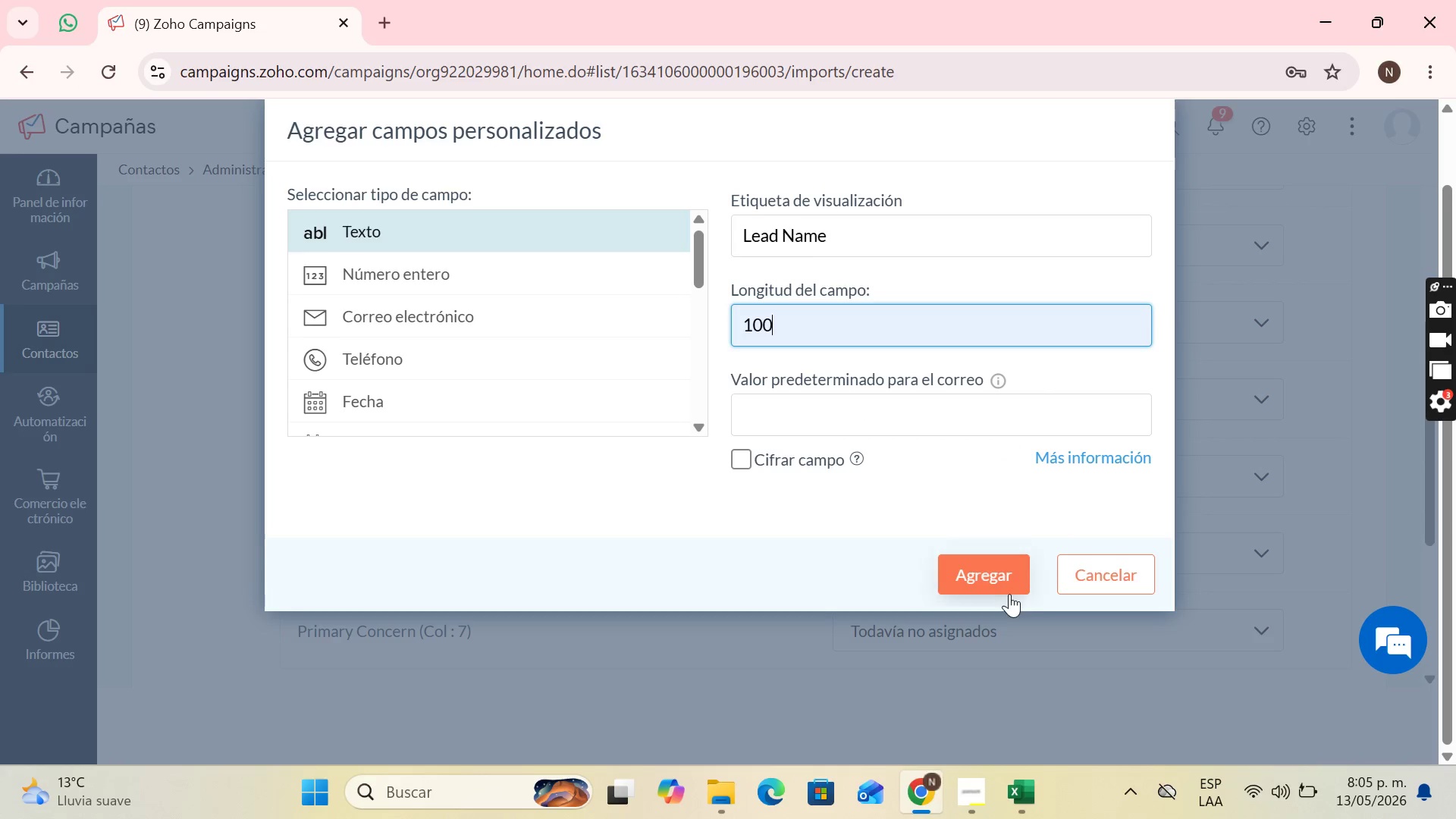 
left_click([1008, 581])
 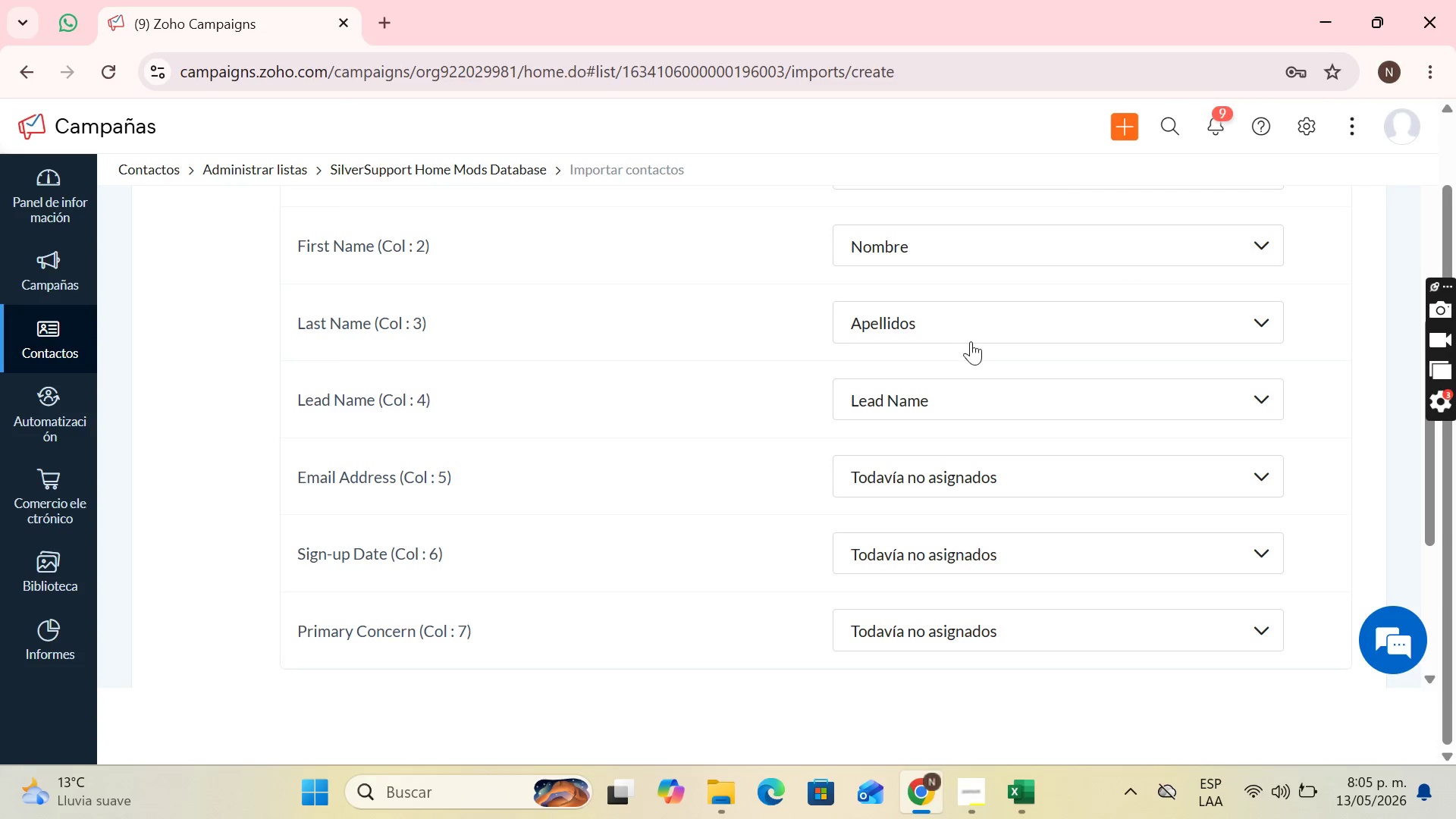 
scroll: coordinate [967, 341], scroll_direction: down, amount: 1.0
 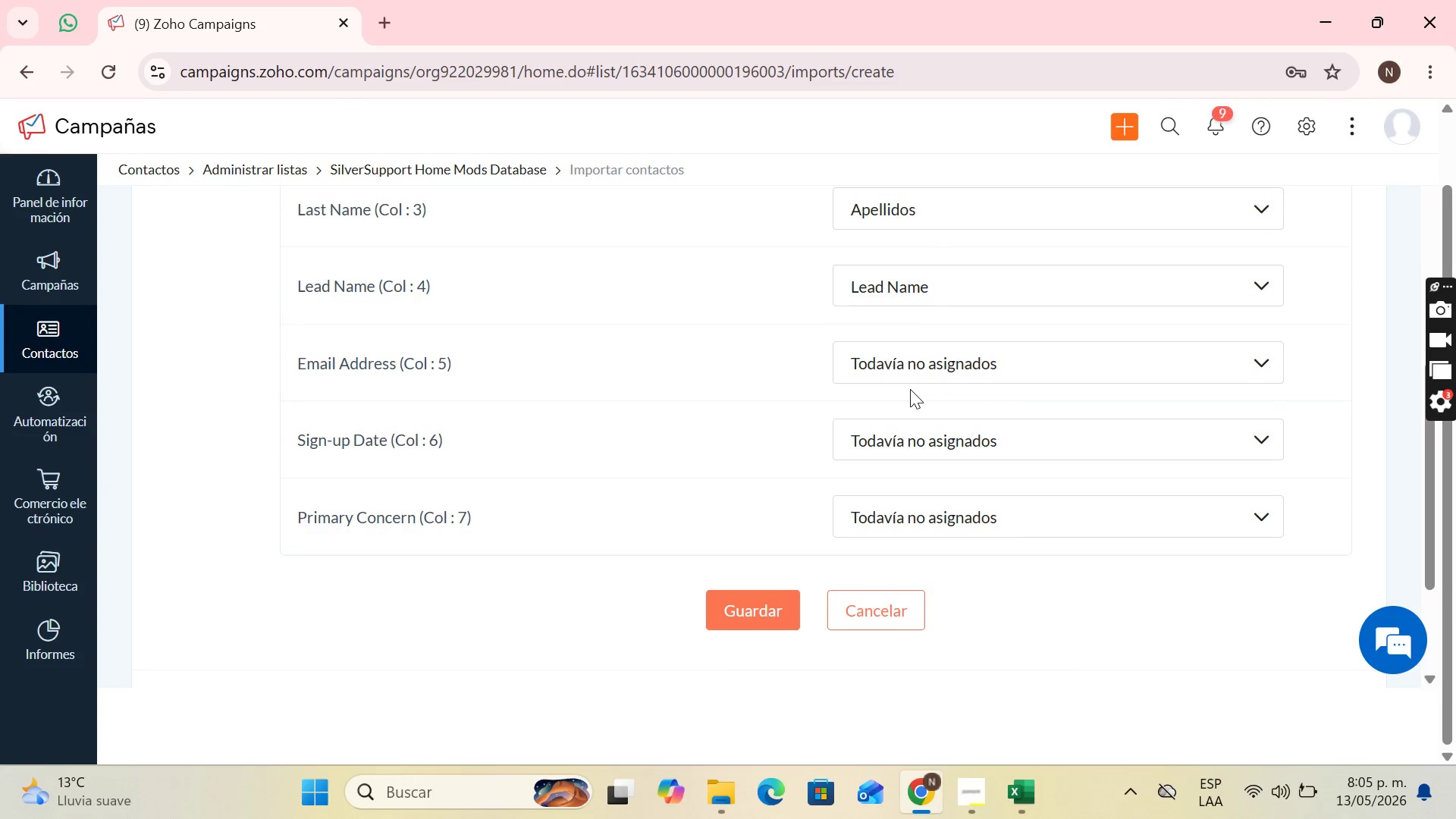 
left_click([924, 362])
 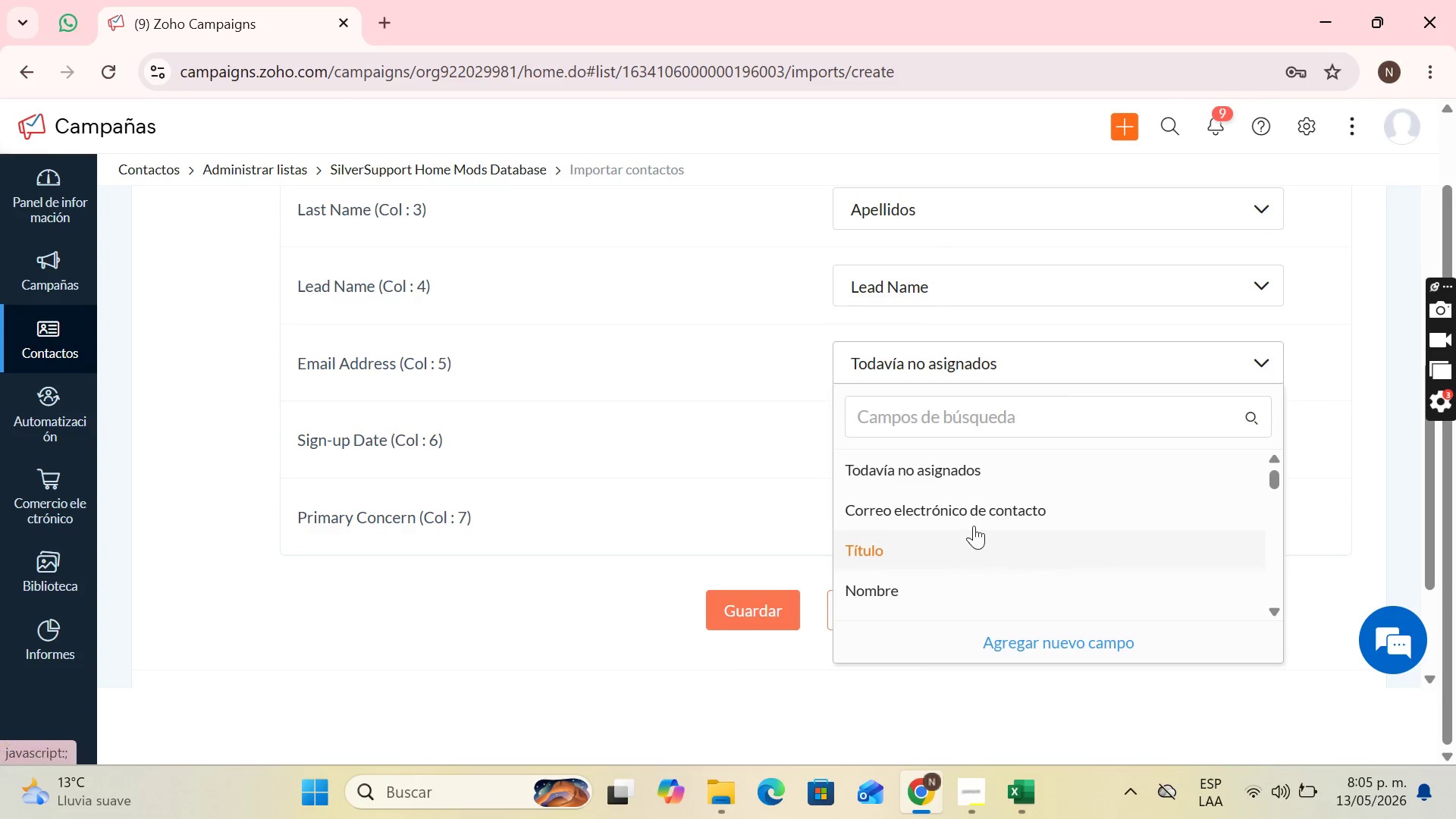 
left_click([974, 520])
 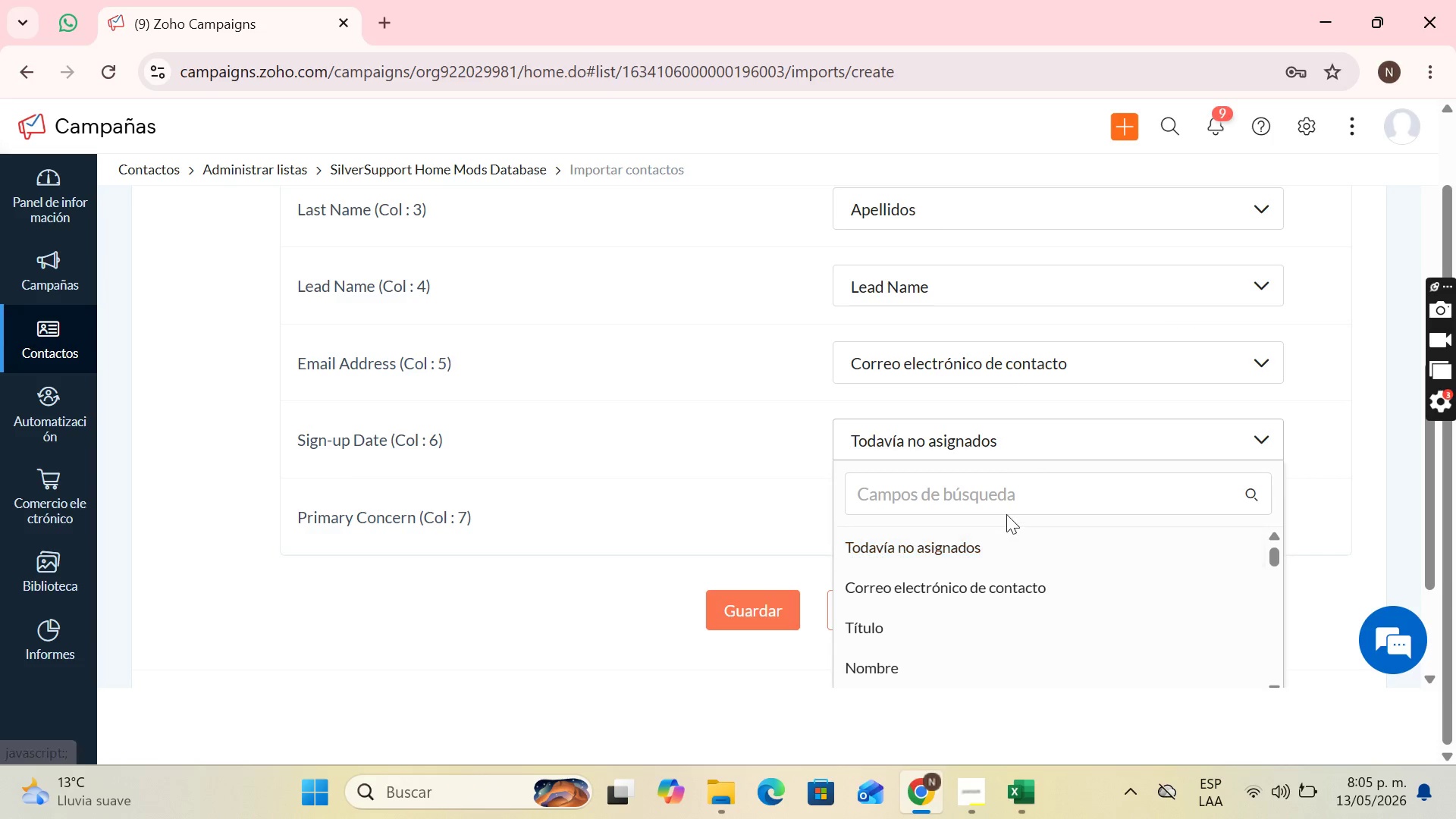 
wait(6.83)
 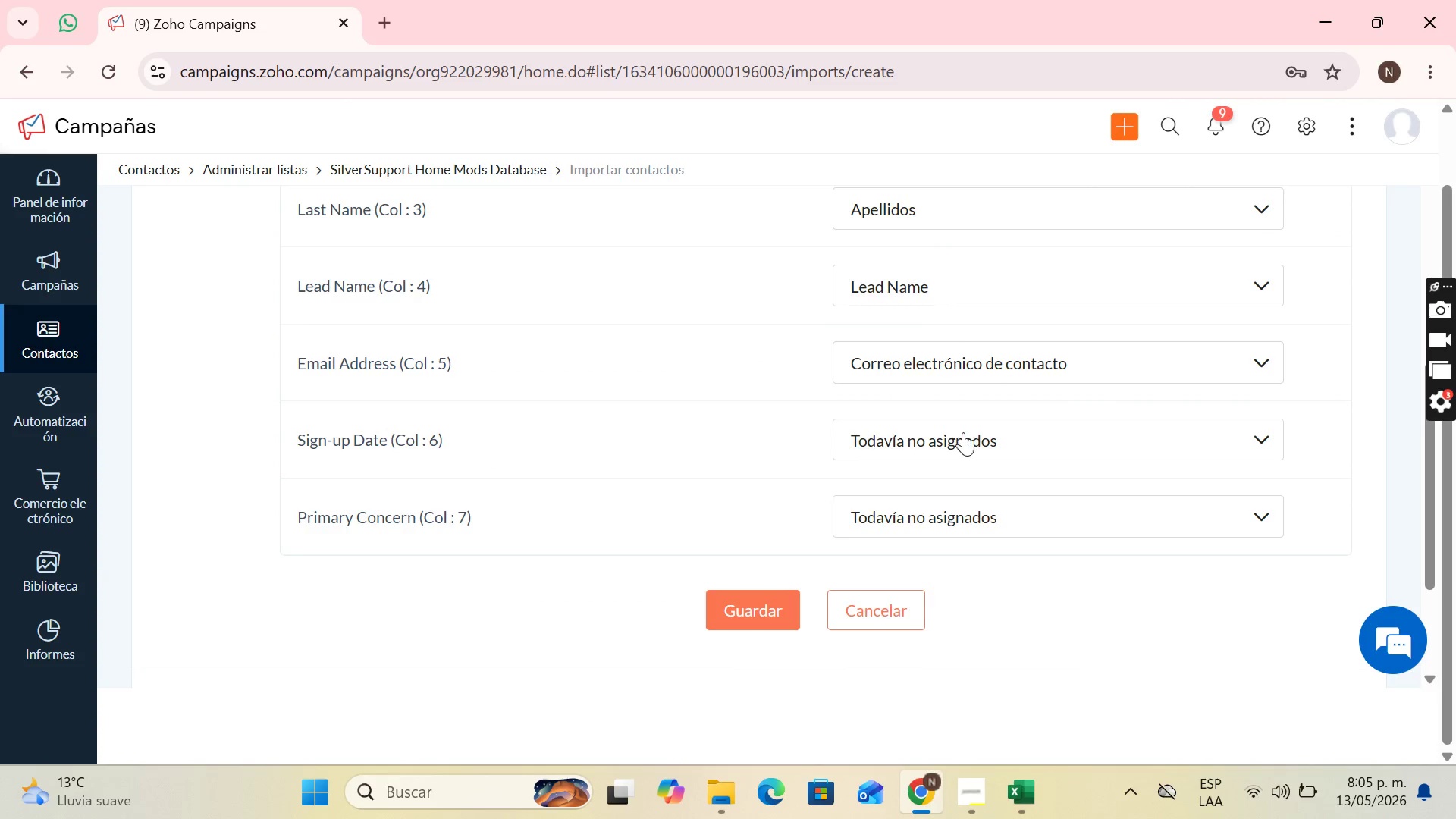 
scroll: coordinate [976, 526], scroll_direction: down, amount: 4.0
 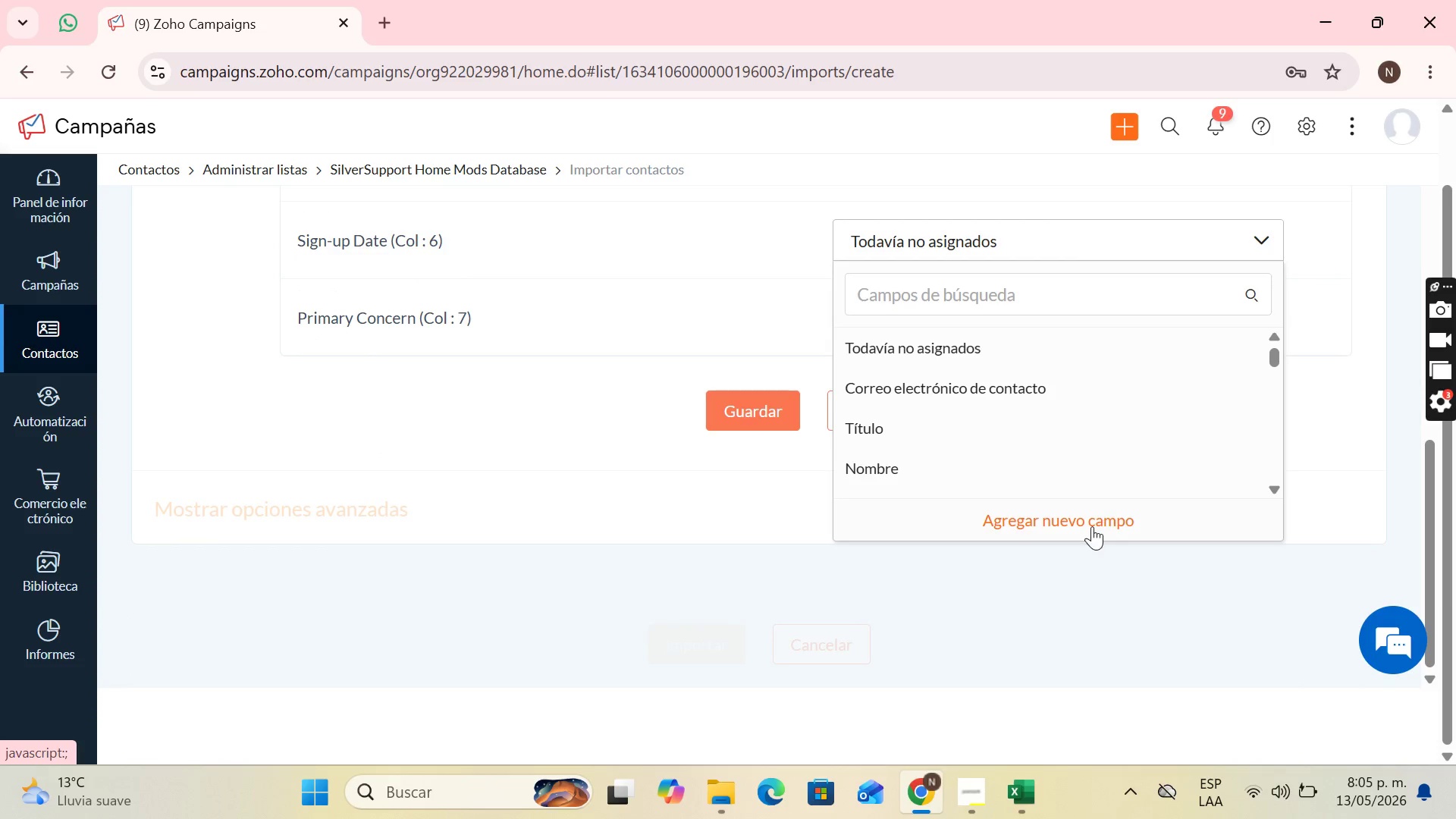 
left_click([1092, 526])
 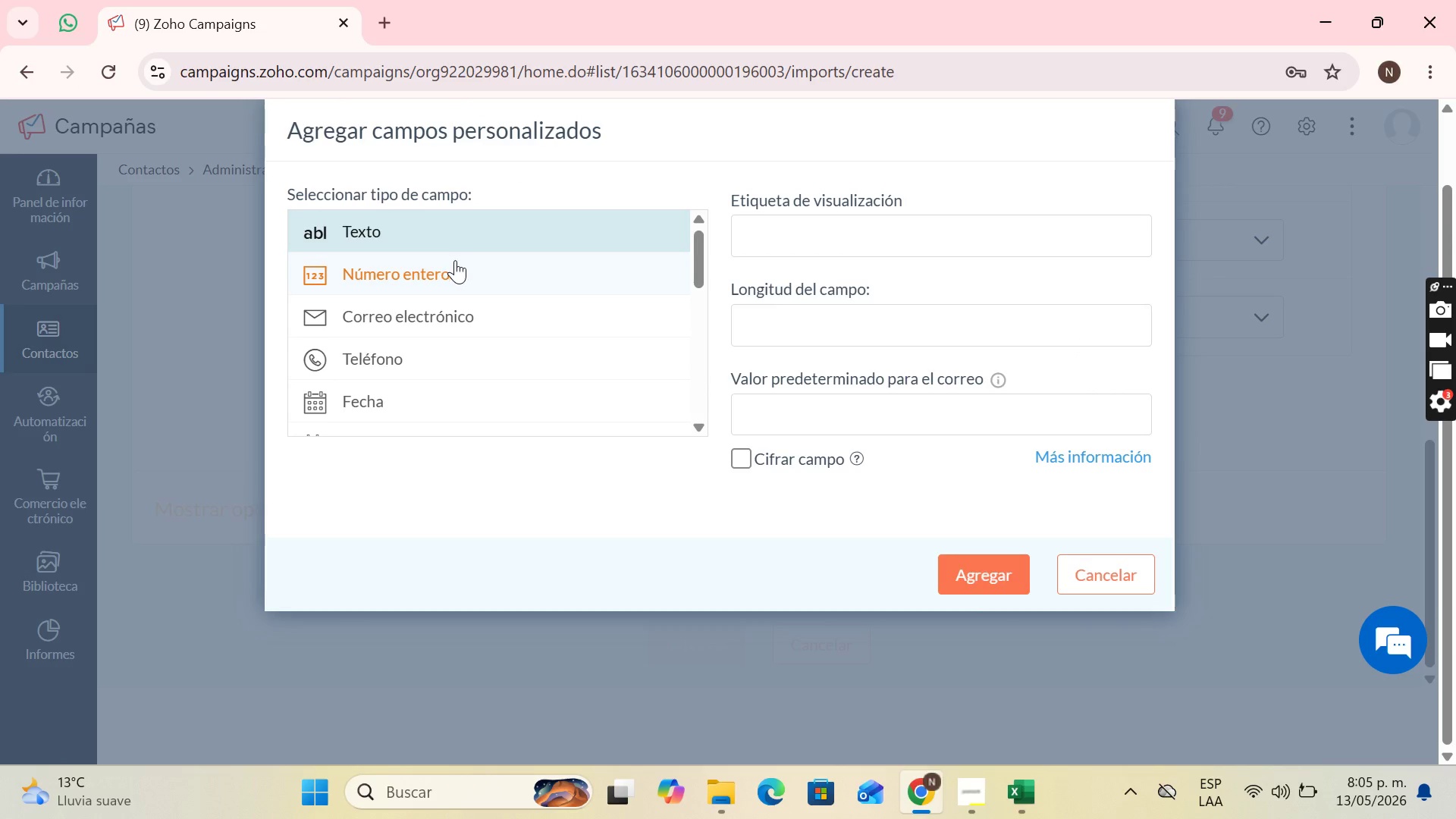 
left_click([481, 392])
 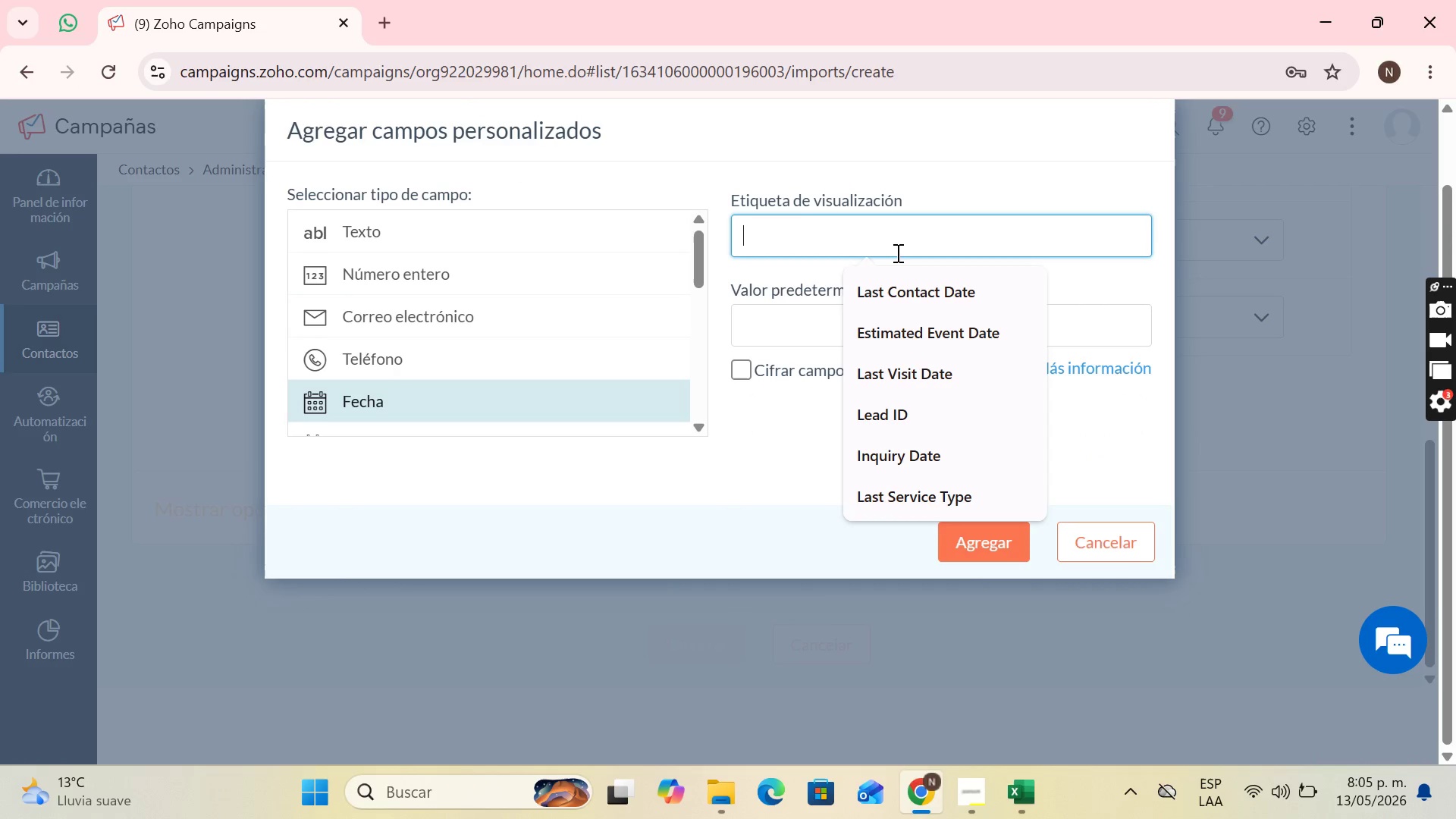 
key(CapsLock)
 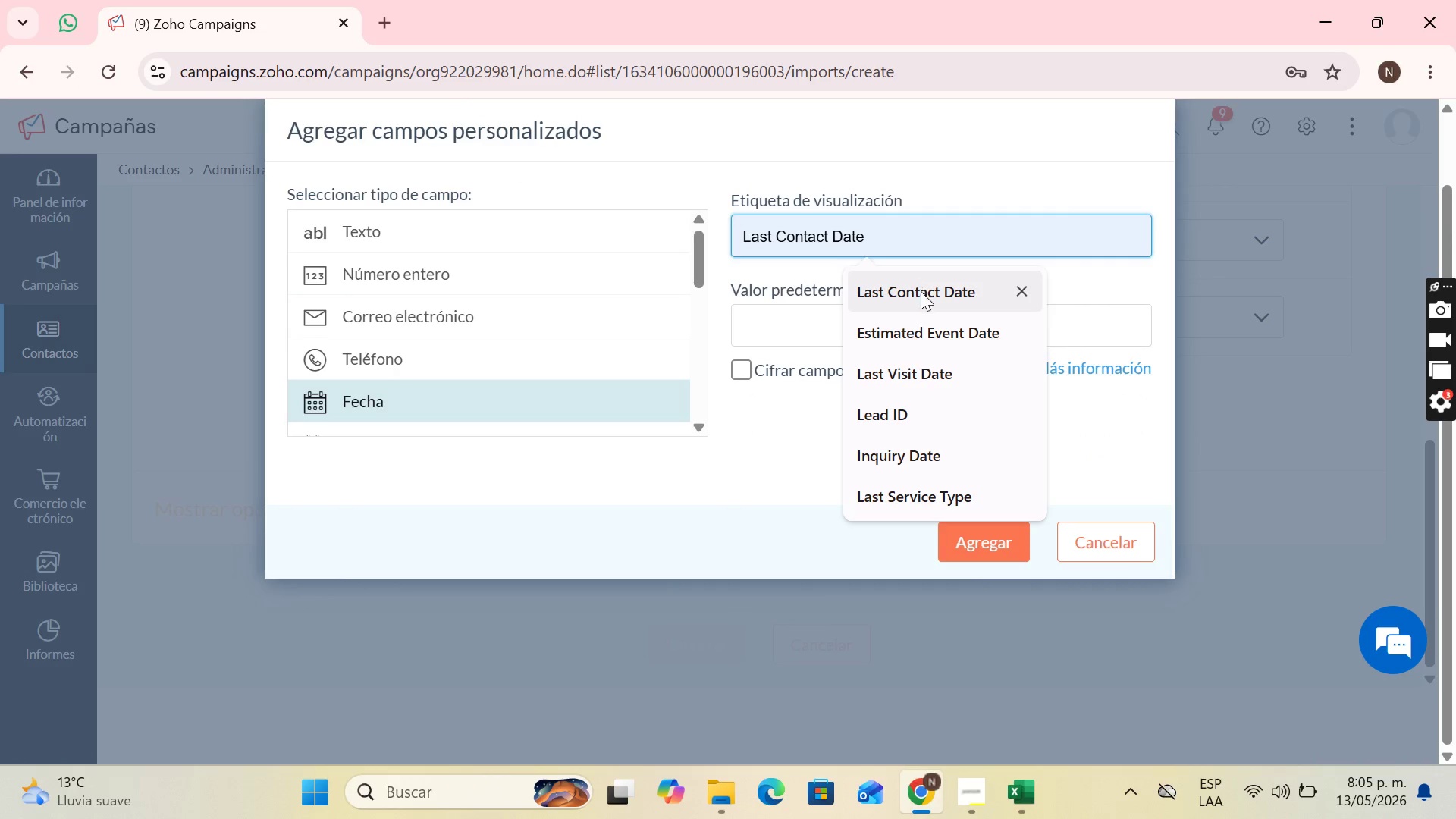 
key(S)
 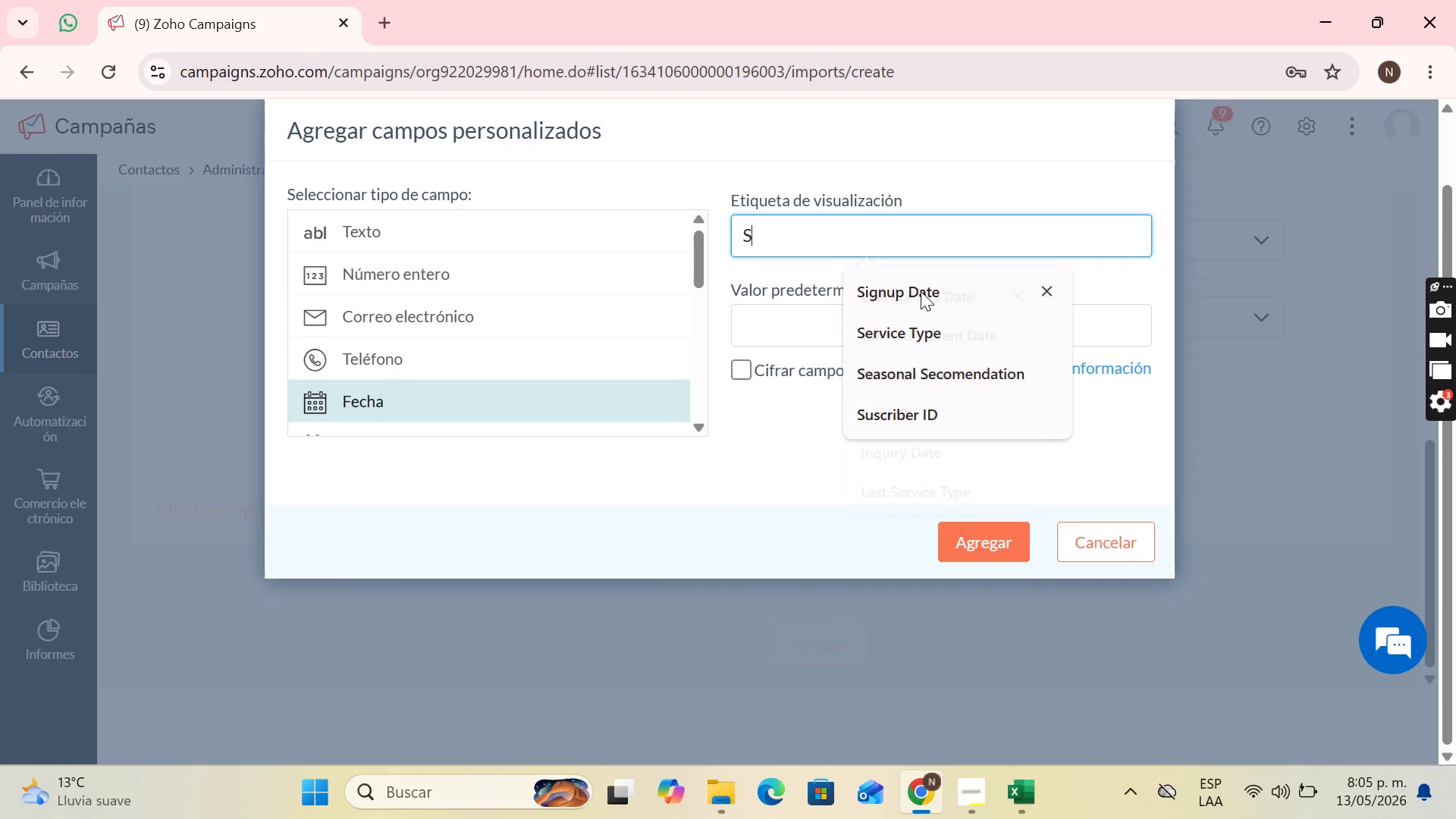 
key(CapsLock)
 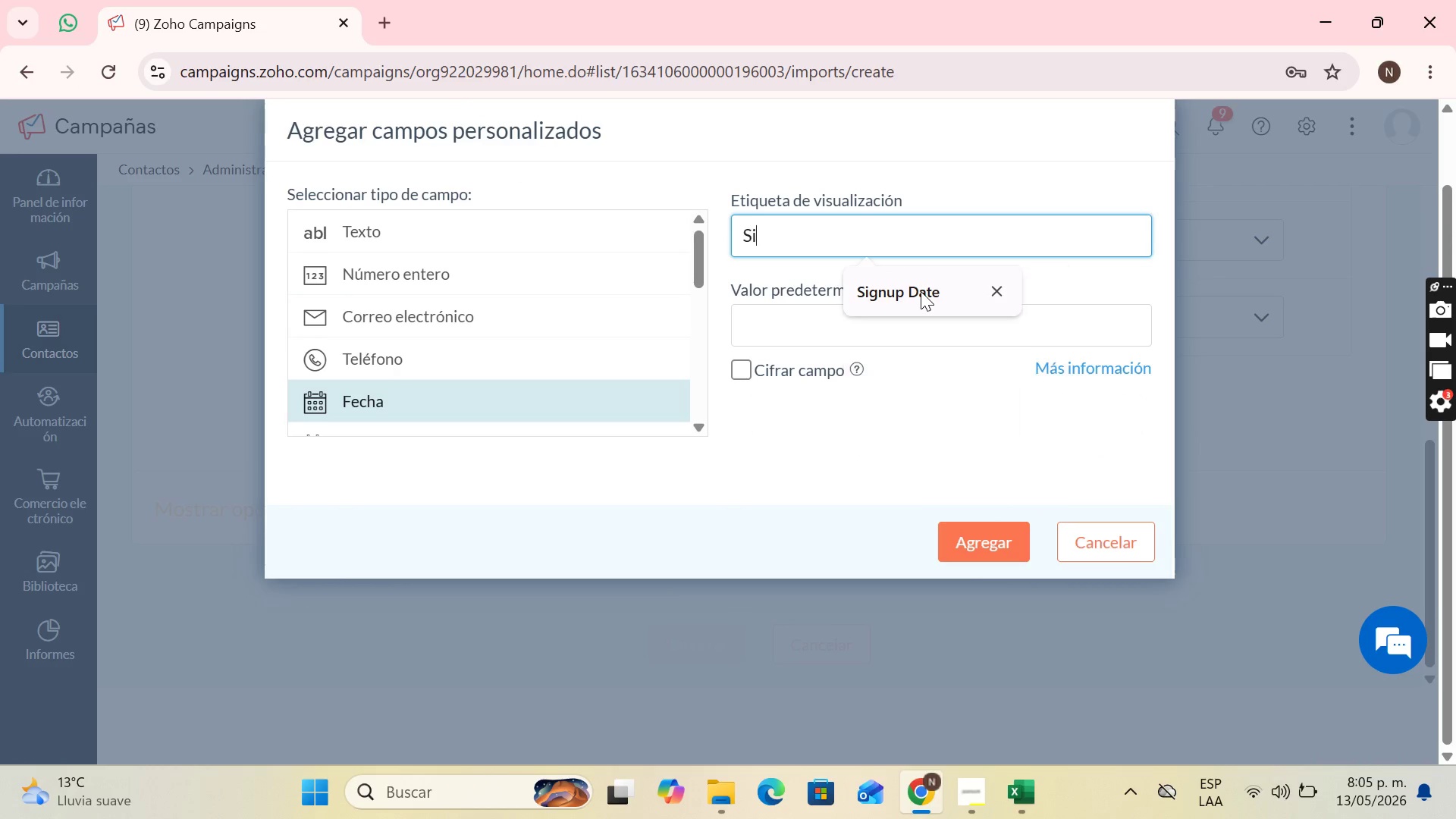 
key(I)
 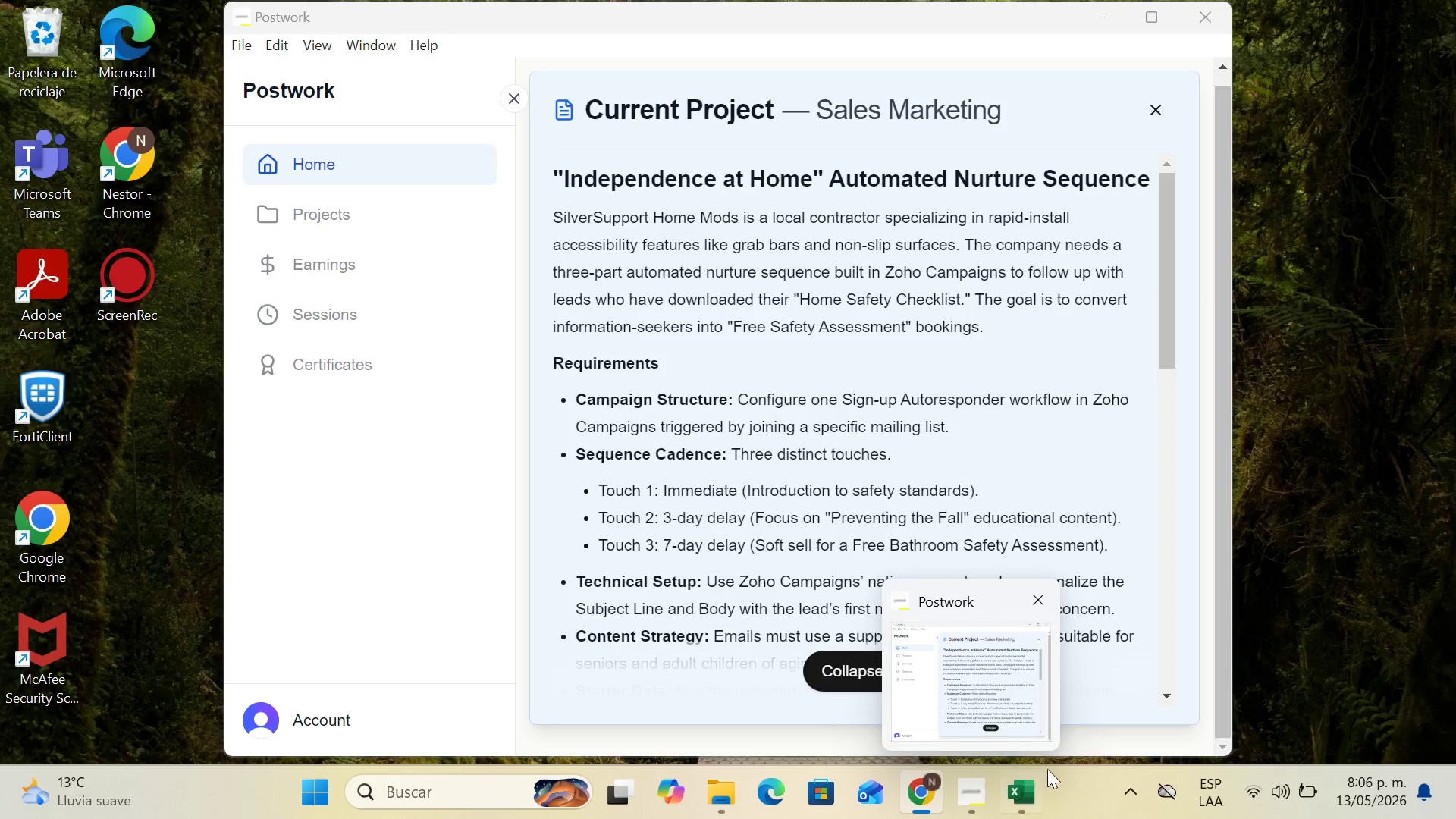 
wait(6.33)
 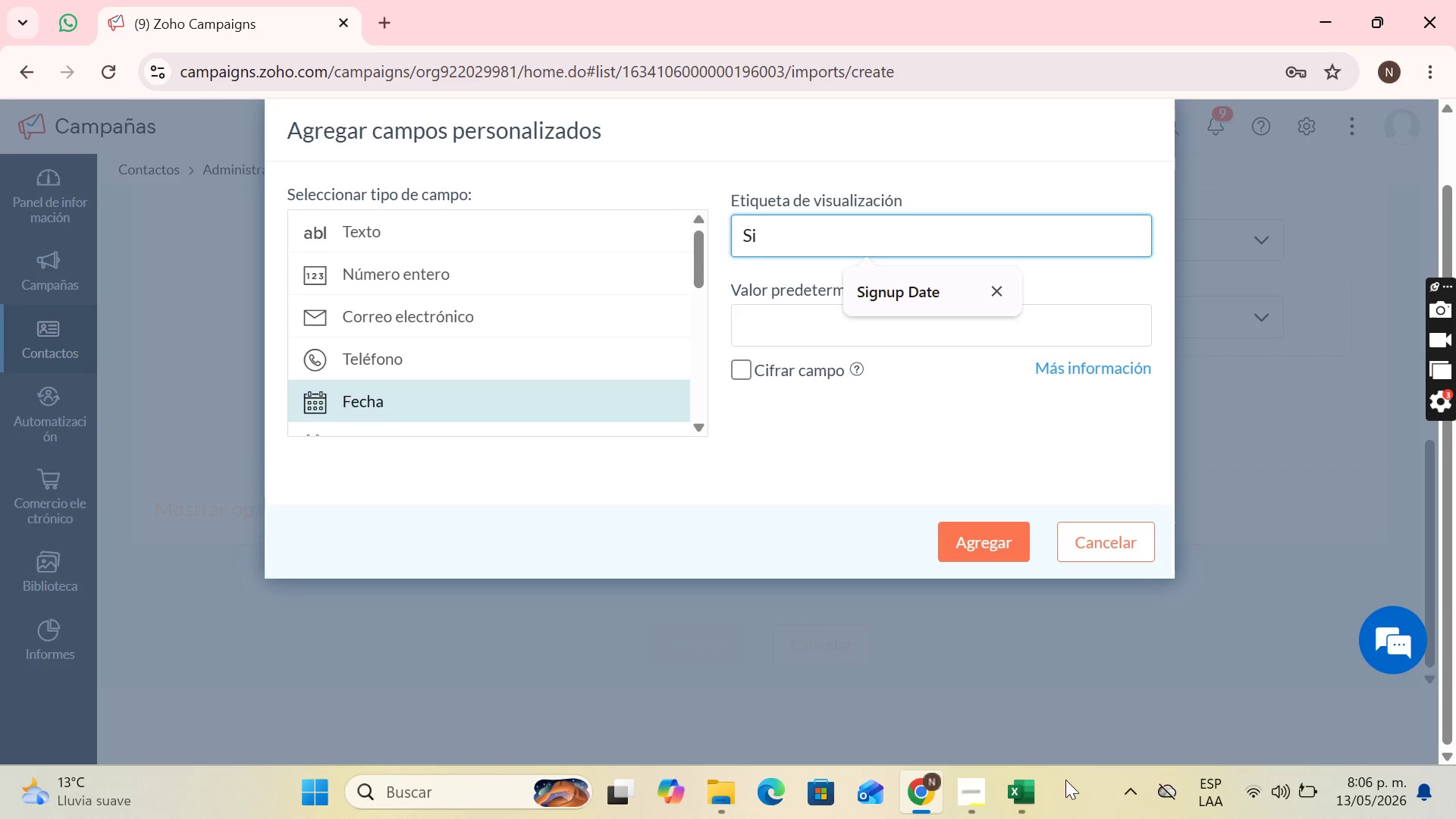 
mouse_move([969, 638])
 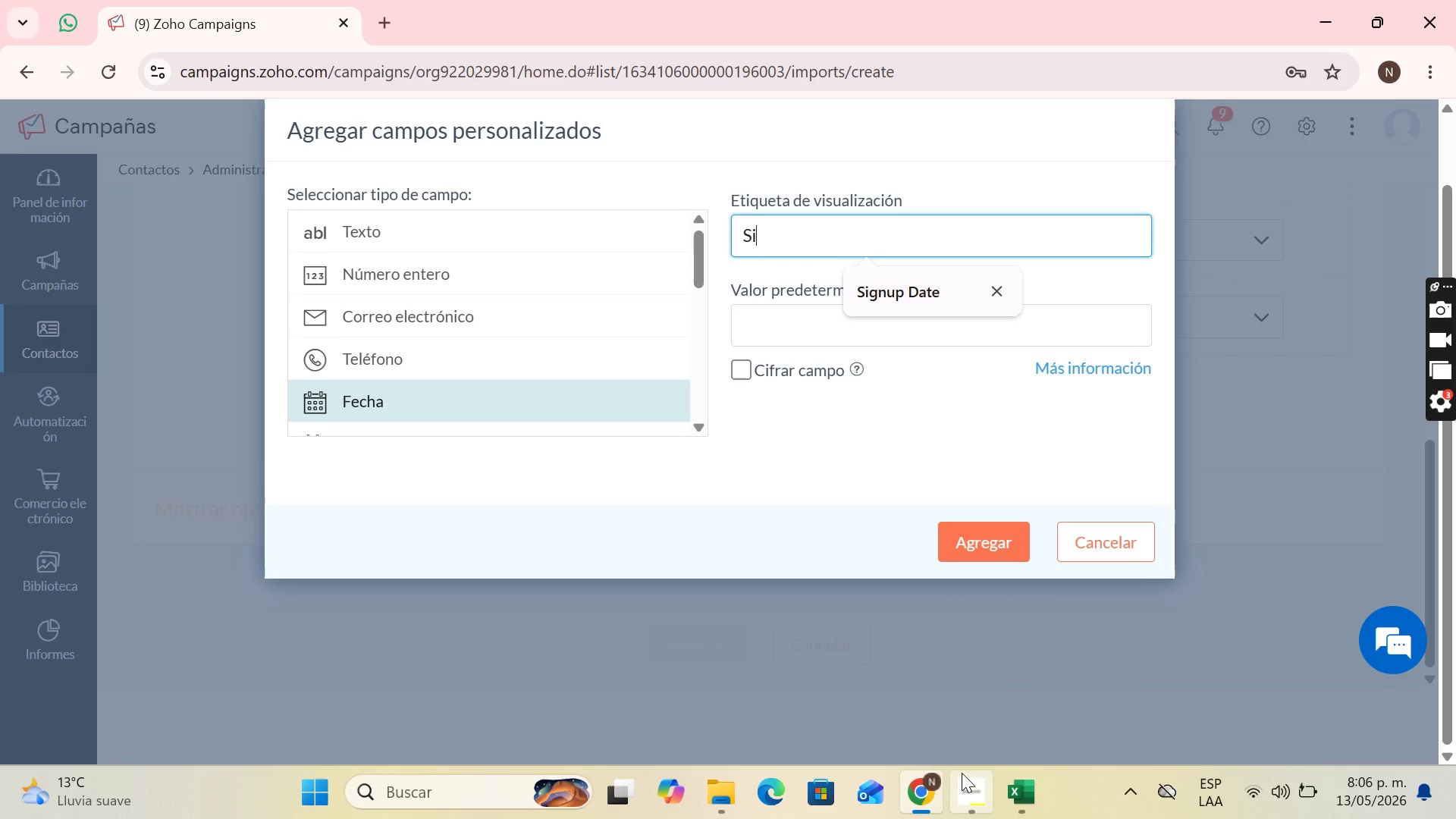 
type(gn-up)
 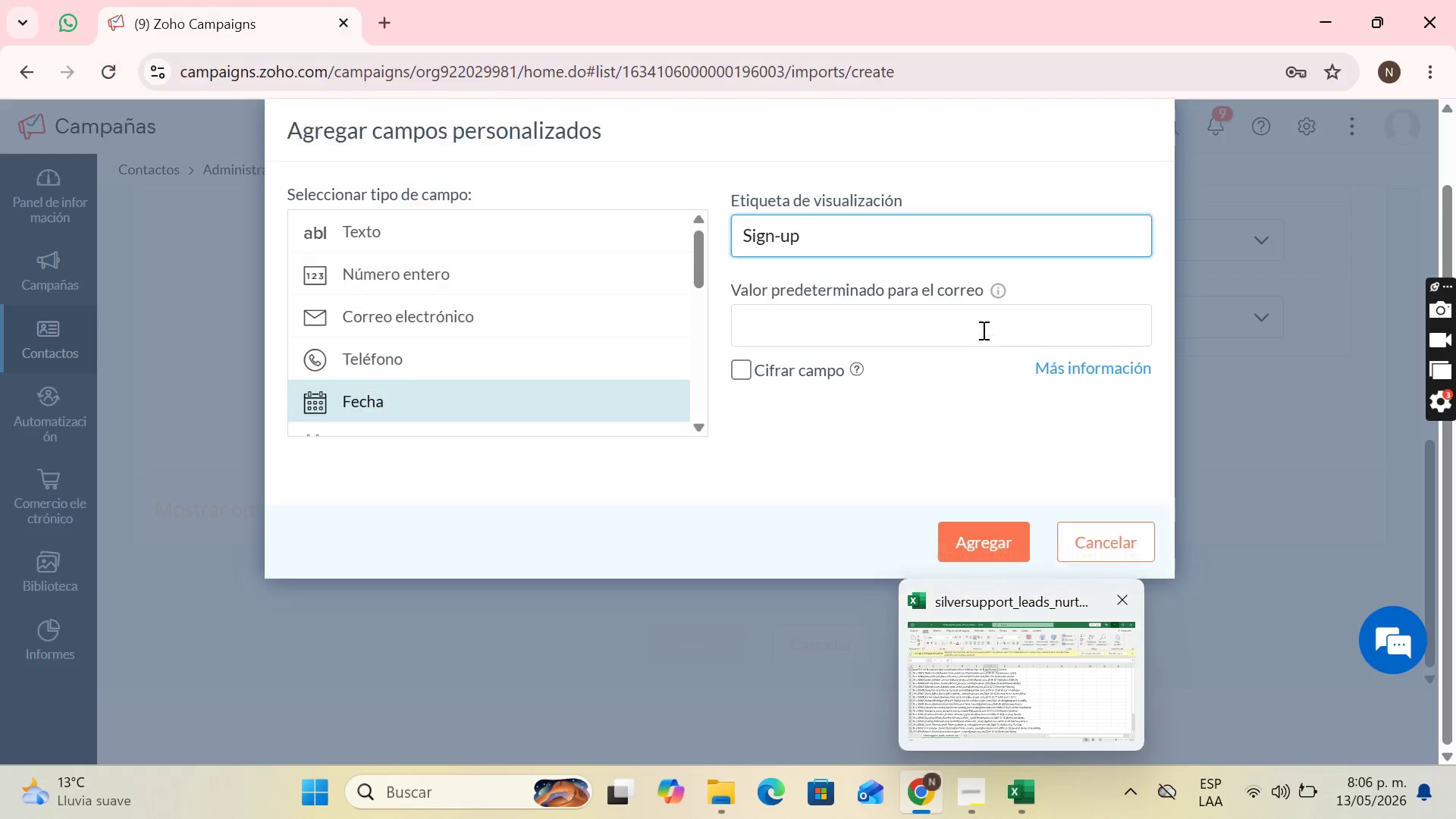 
wait(5.05)
 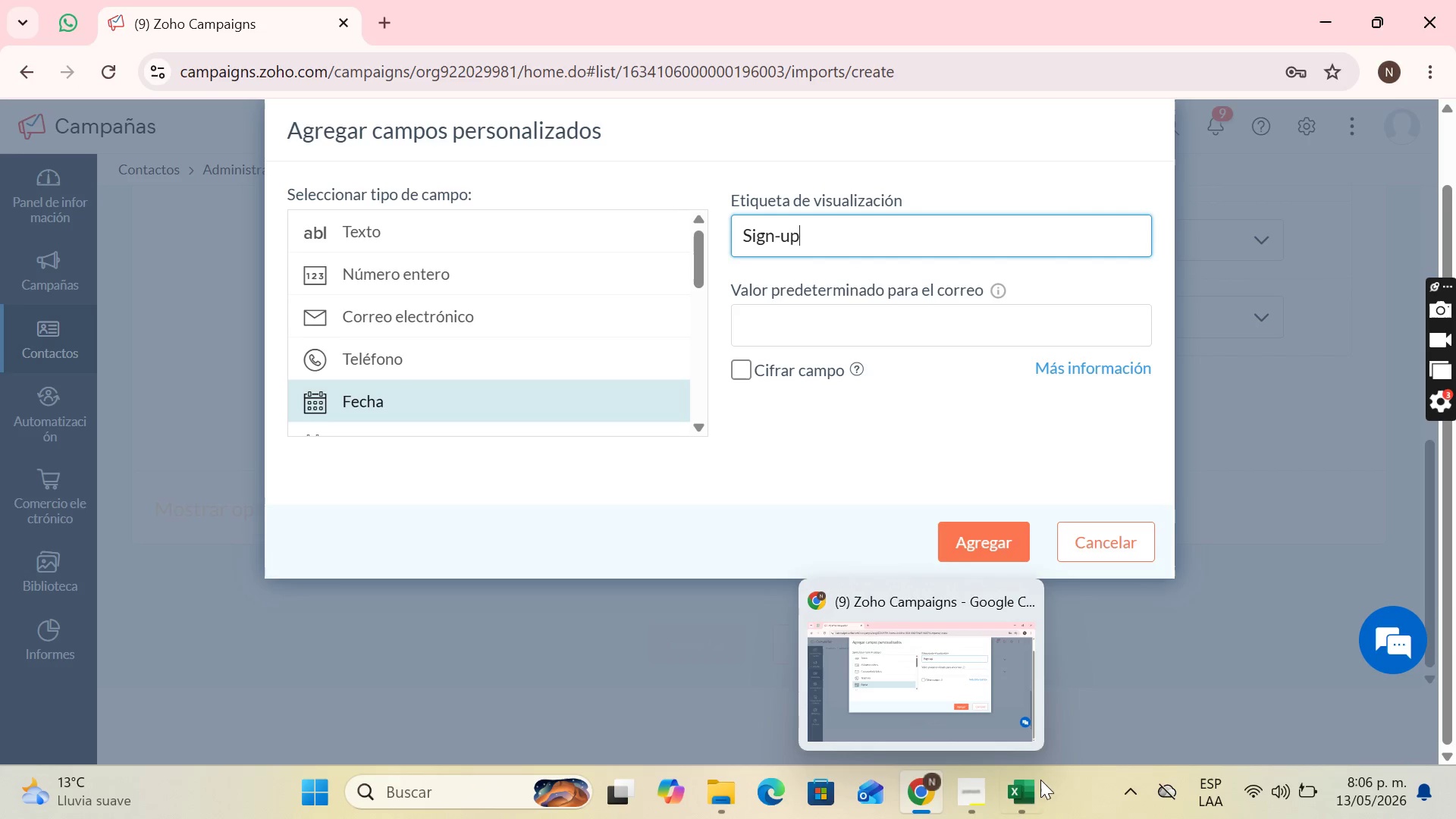 
type( Date)
 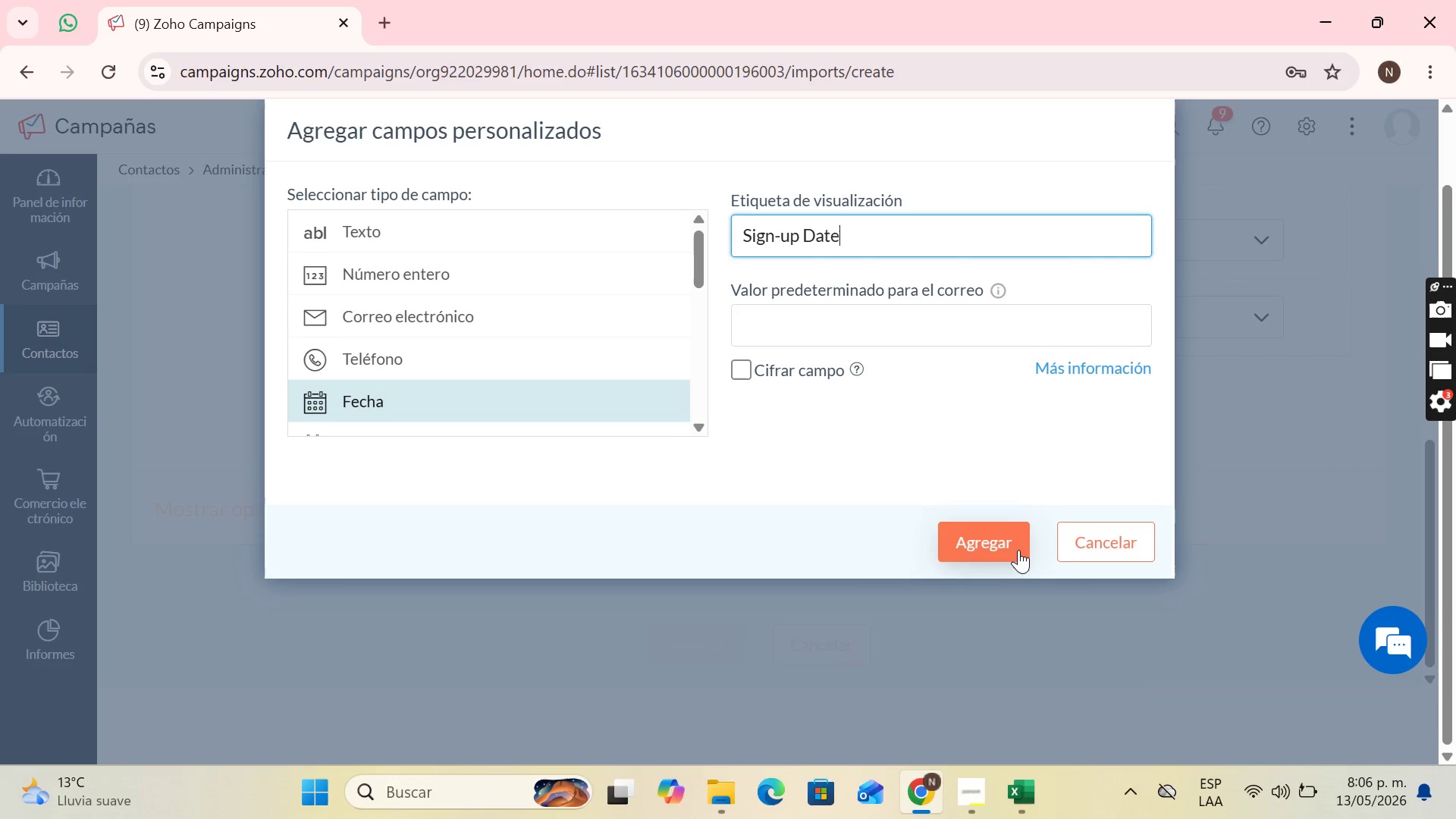 
left_click([1018, 550])
 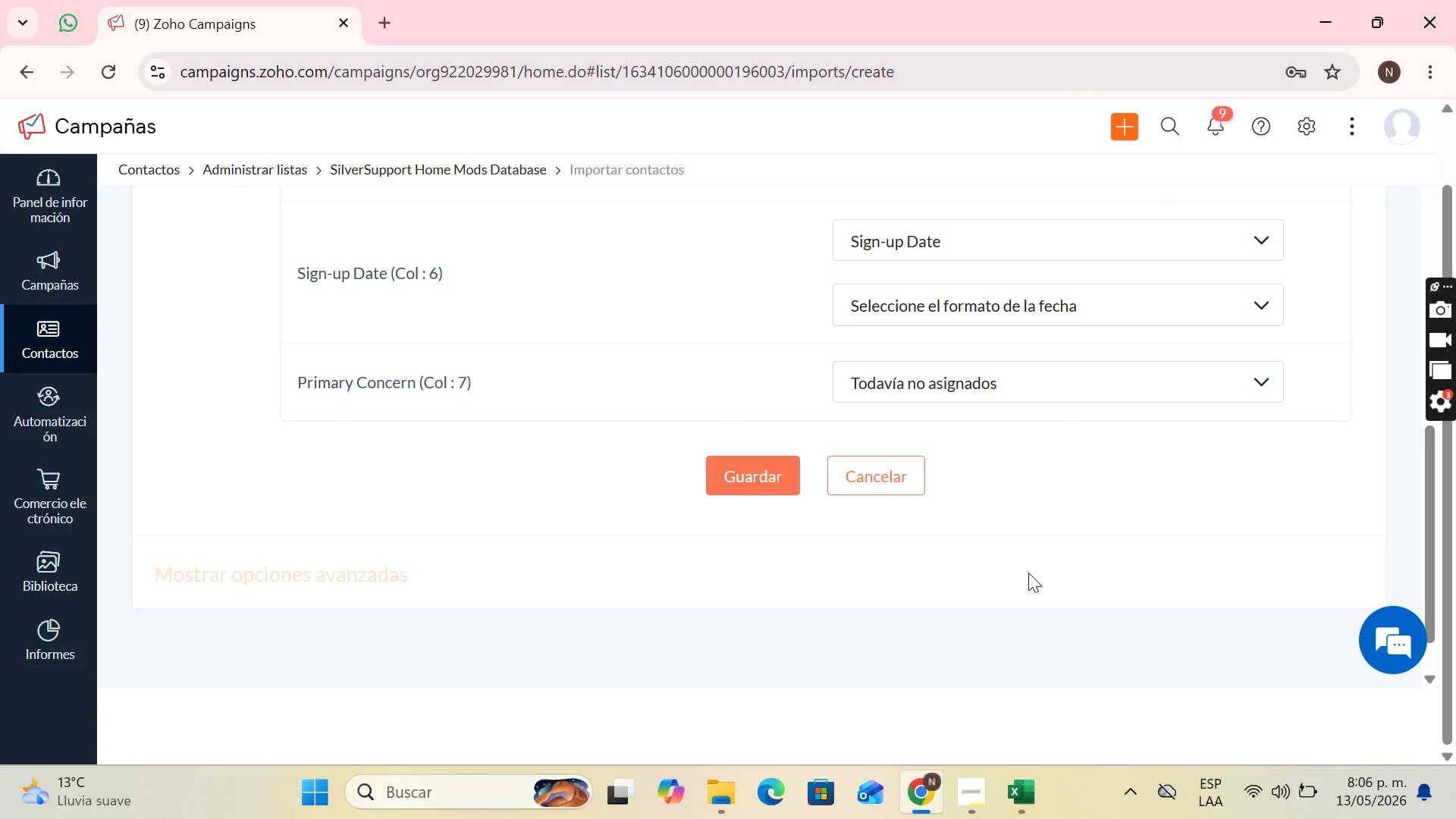 
left_click([1014, 803])
 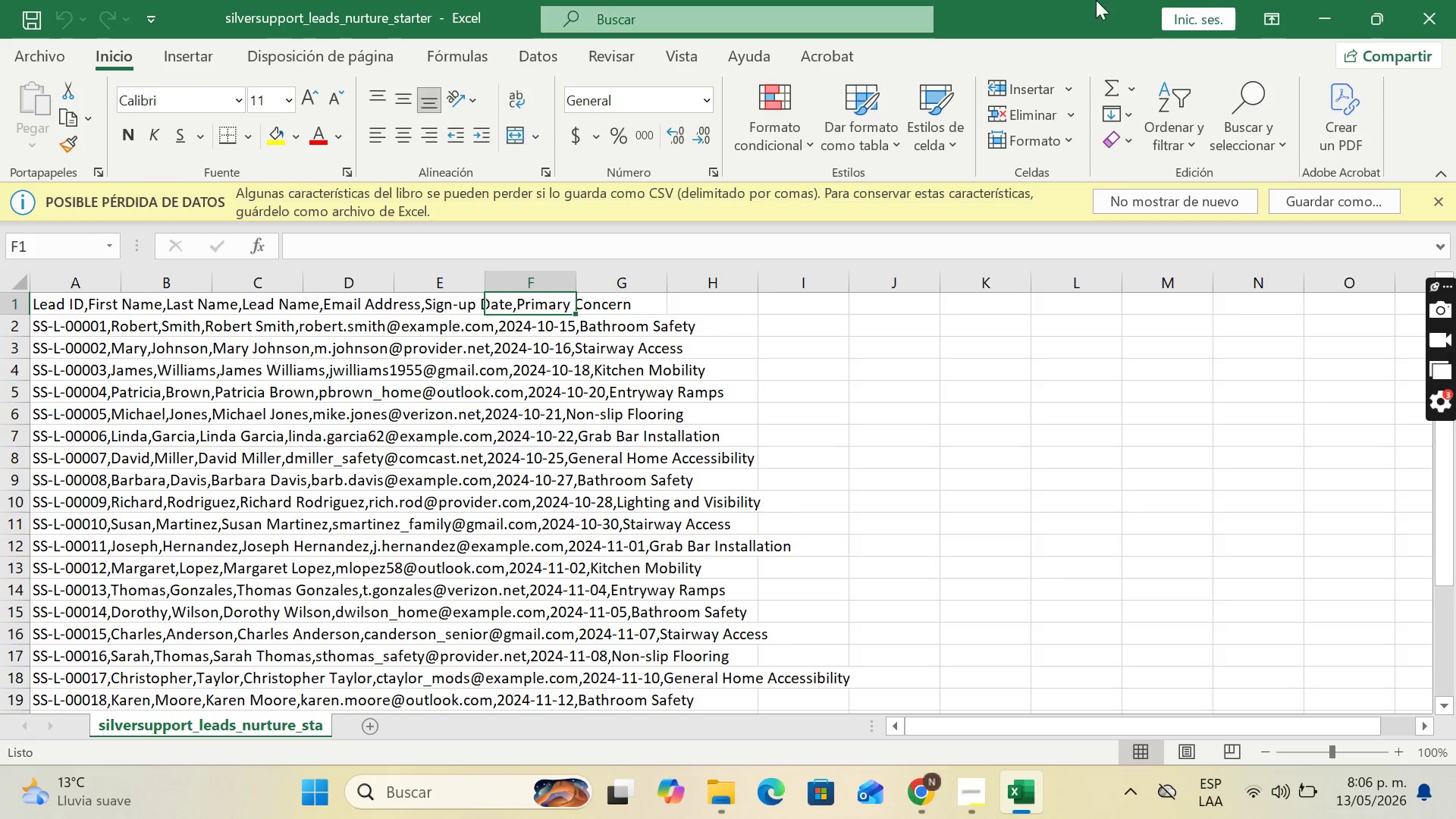 
left_click([1345, 0])
 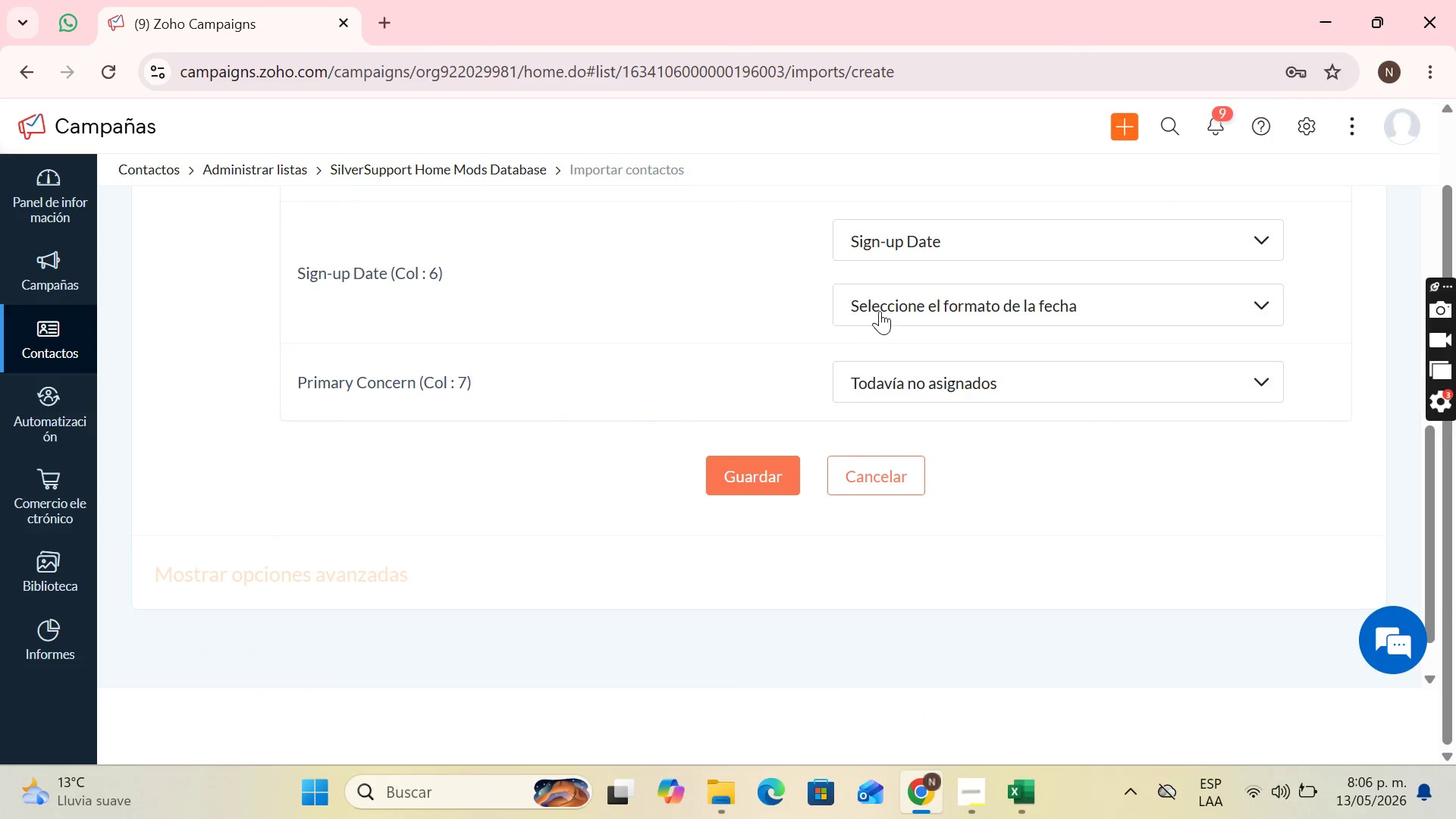 
left_click([881, 310])
 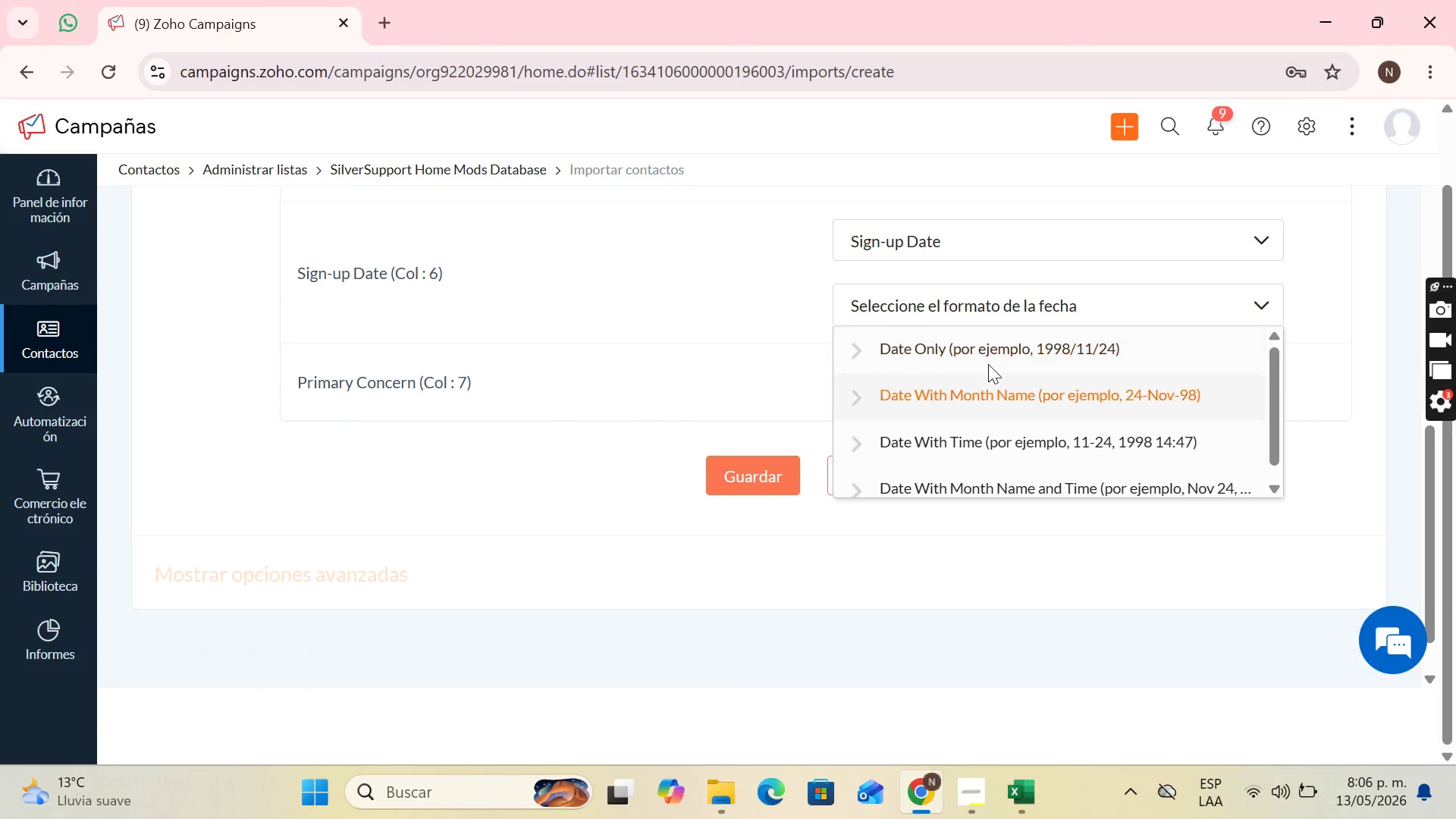 
left_click([990, 363])
 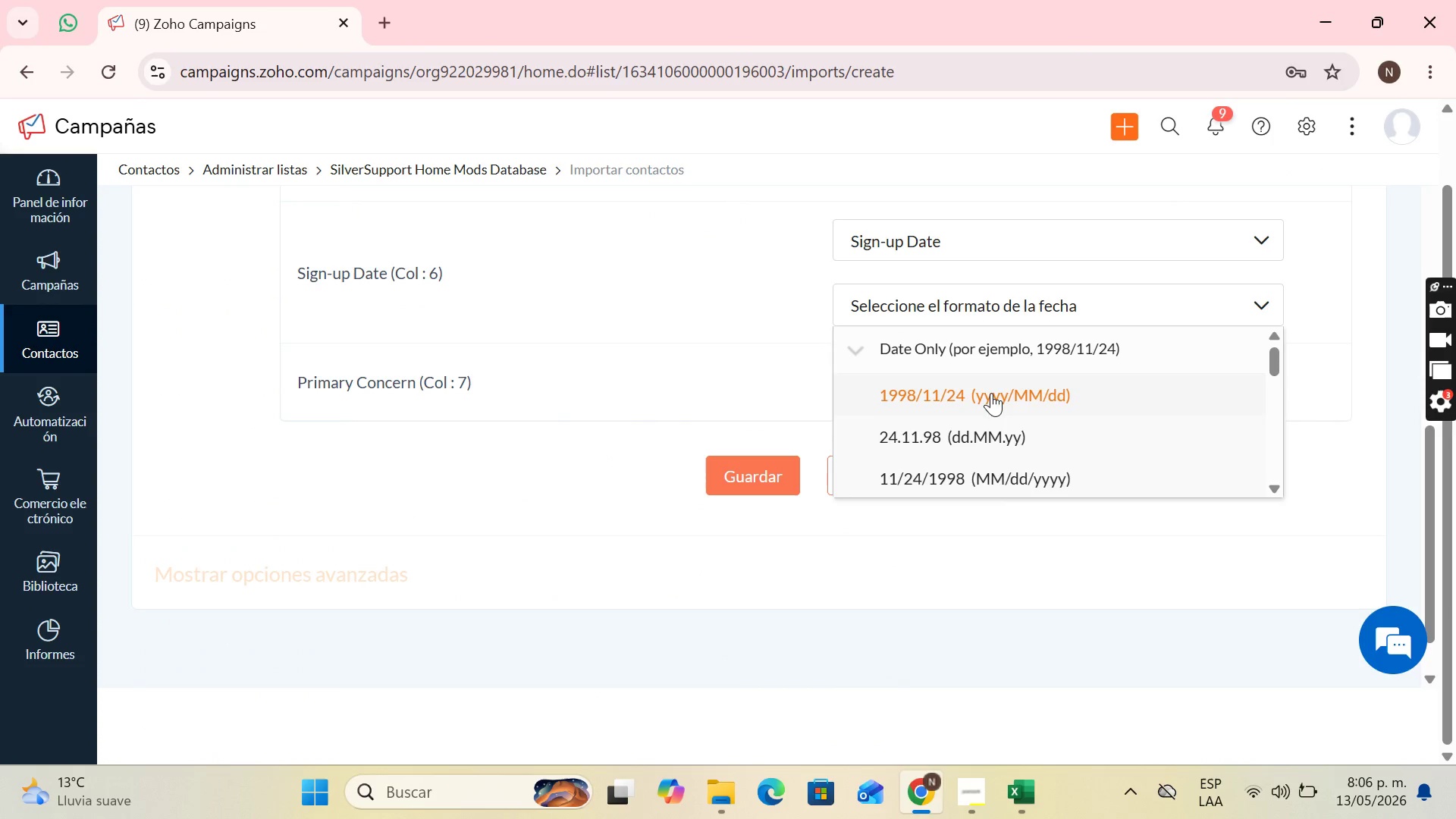 
scroll: coordinate [993, 397], scroll_direction: down, amount: 5.0
 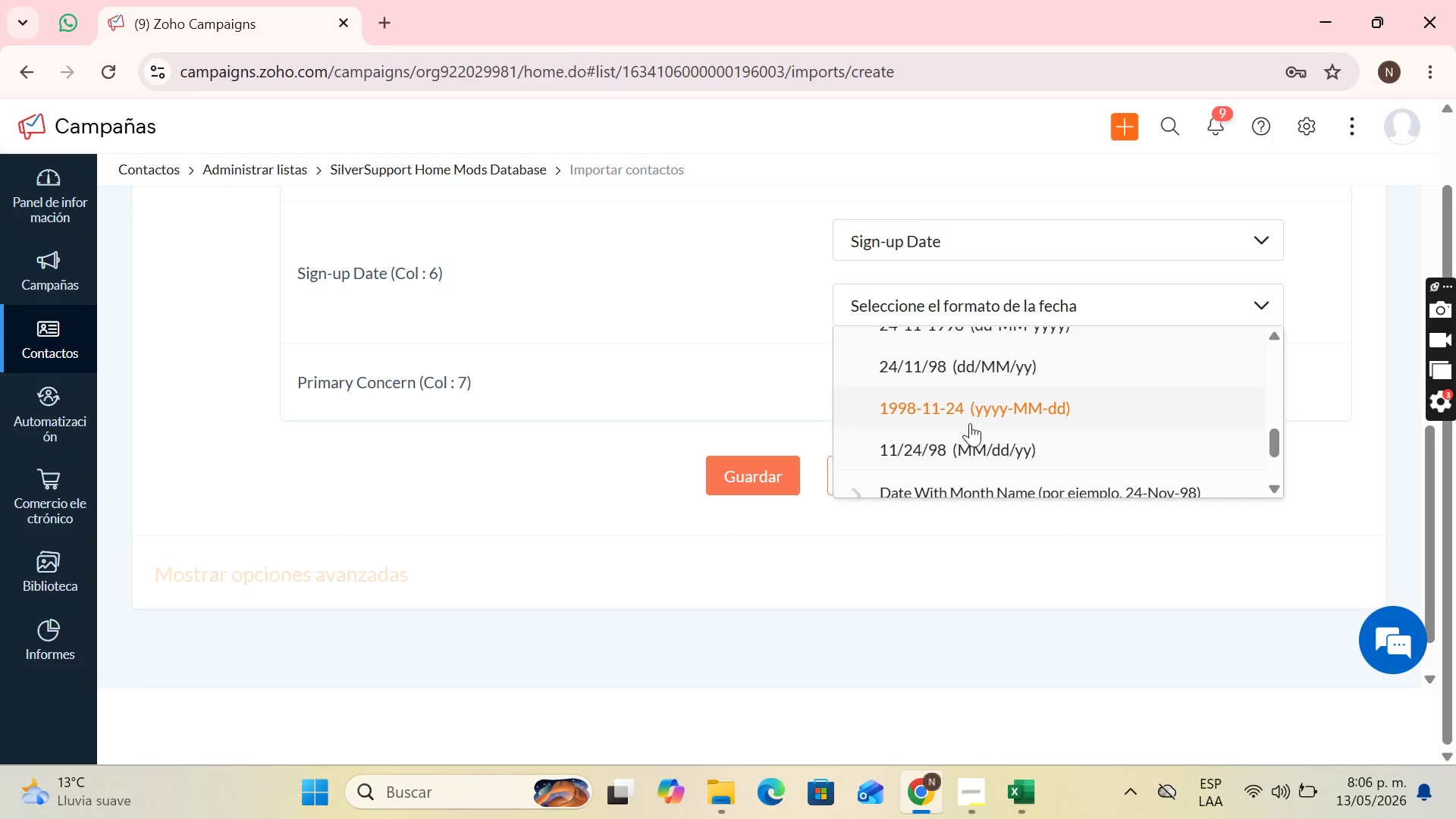 
left_click([969, 424])
 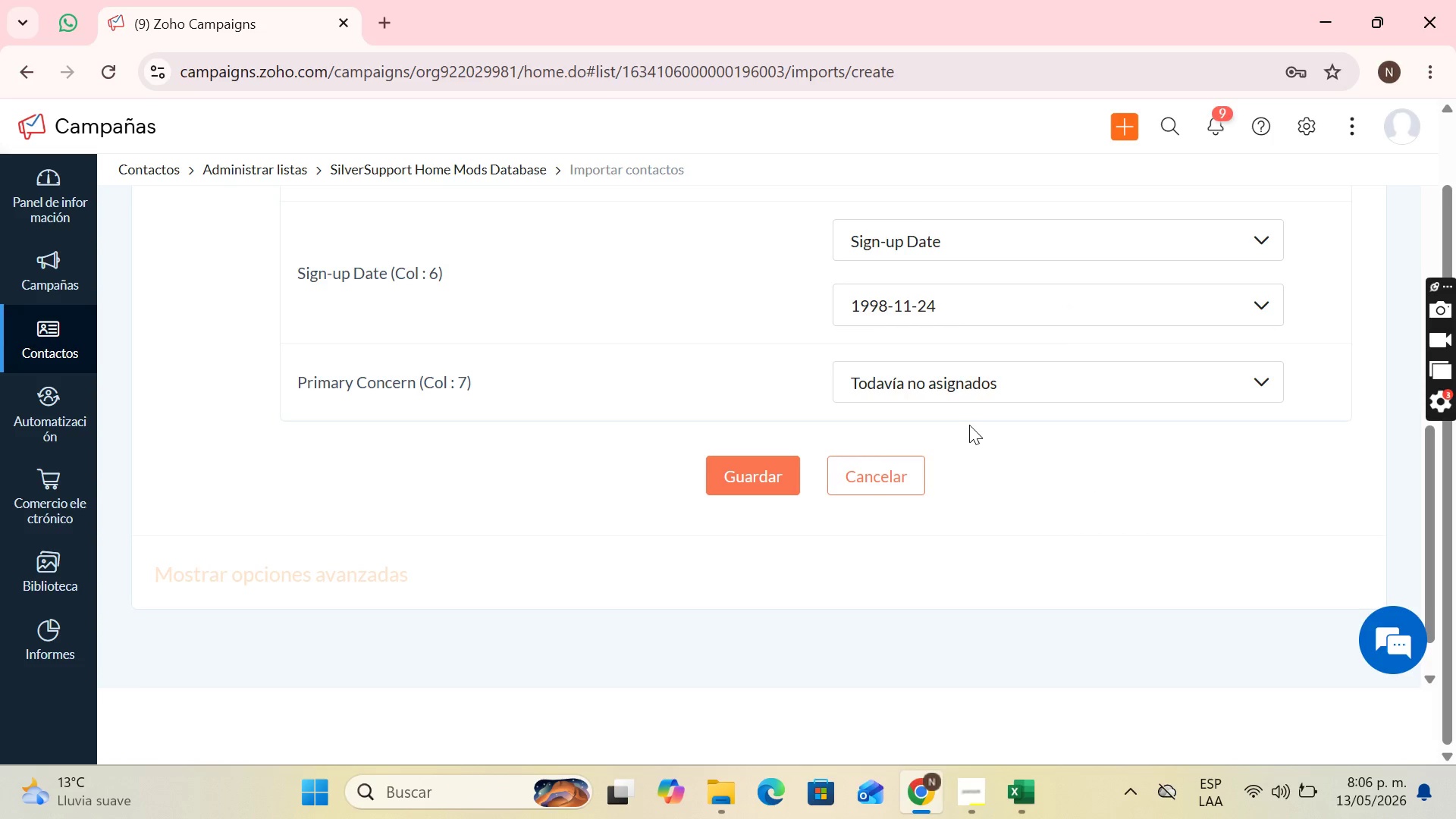 
left_click([983, 397])
 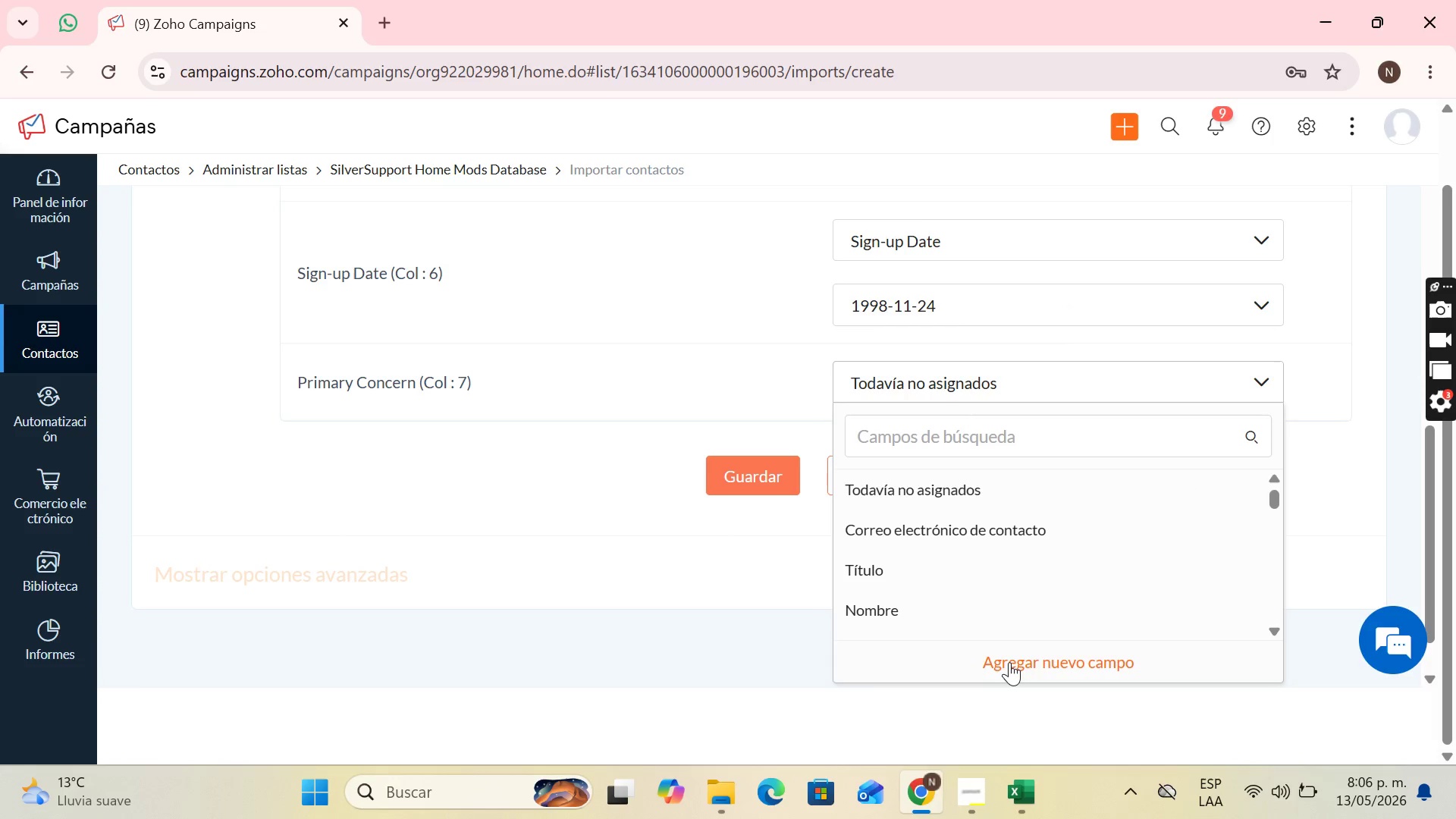 
left_click([1009, 662])
 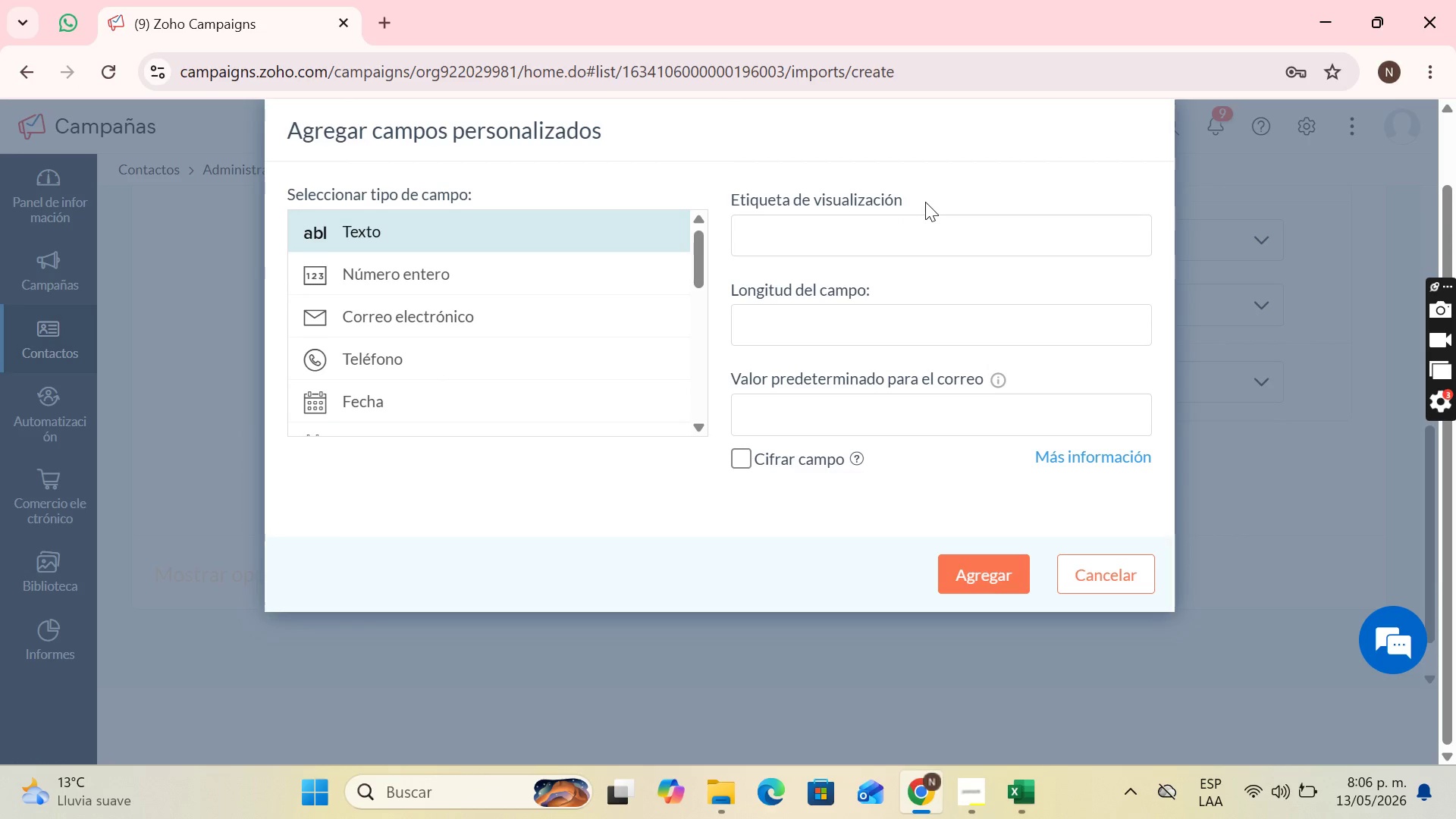 
double_click([915, 236])
 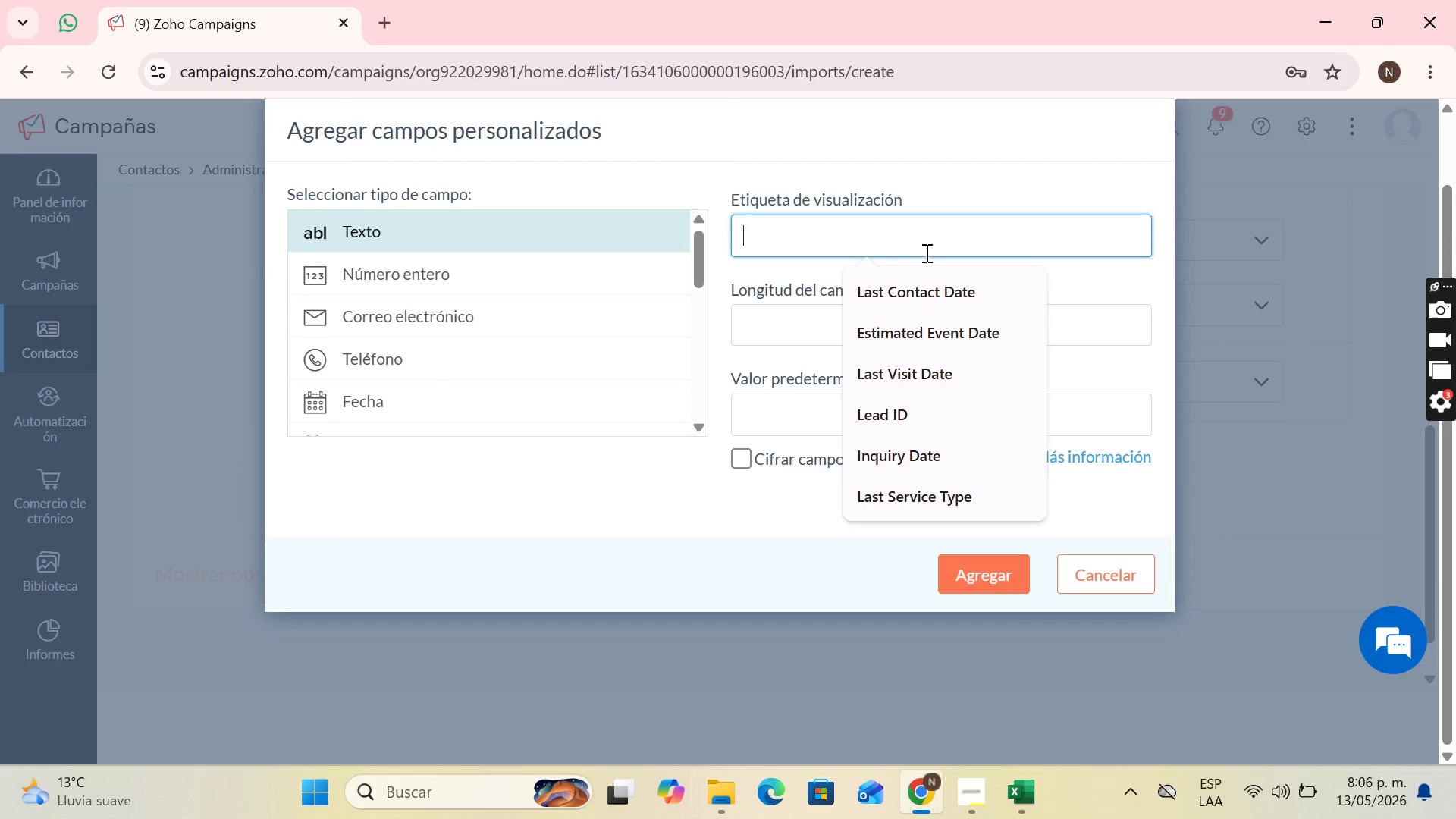 
type(Primary)
 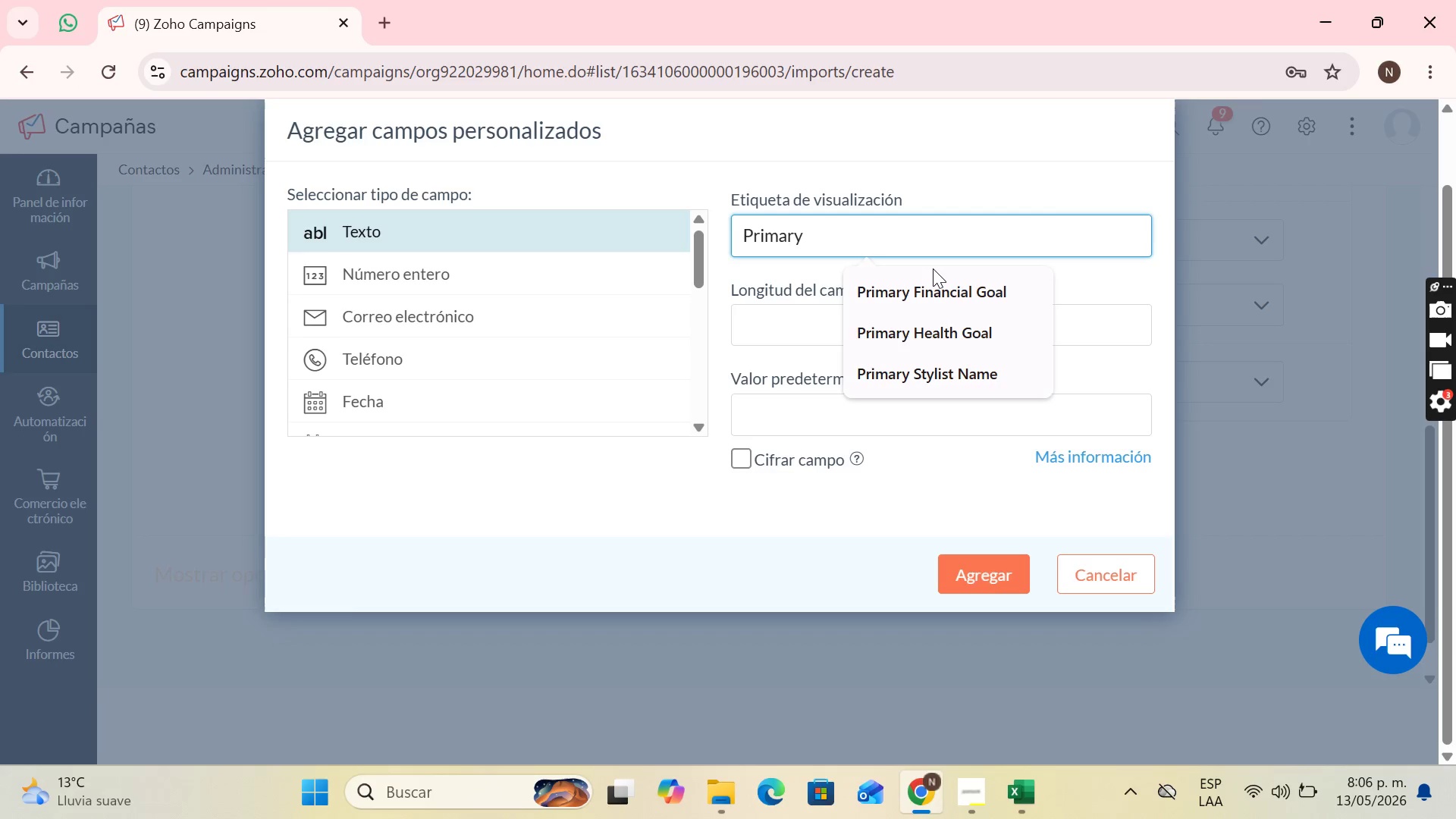 
key(Space)
 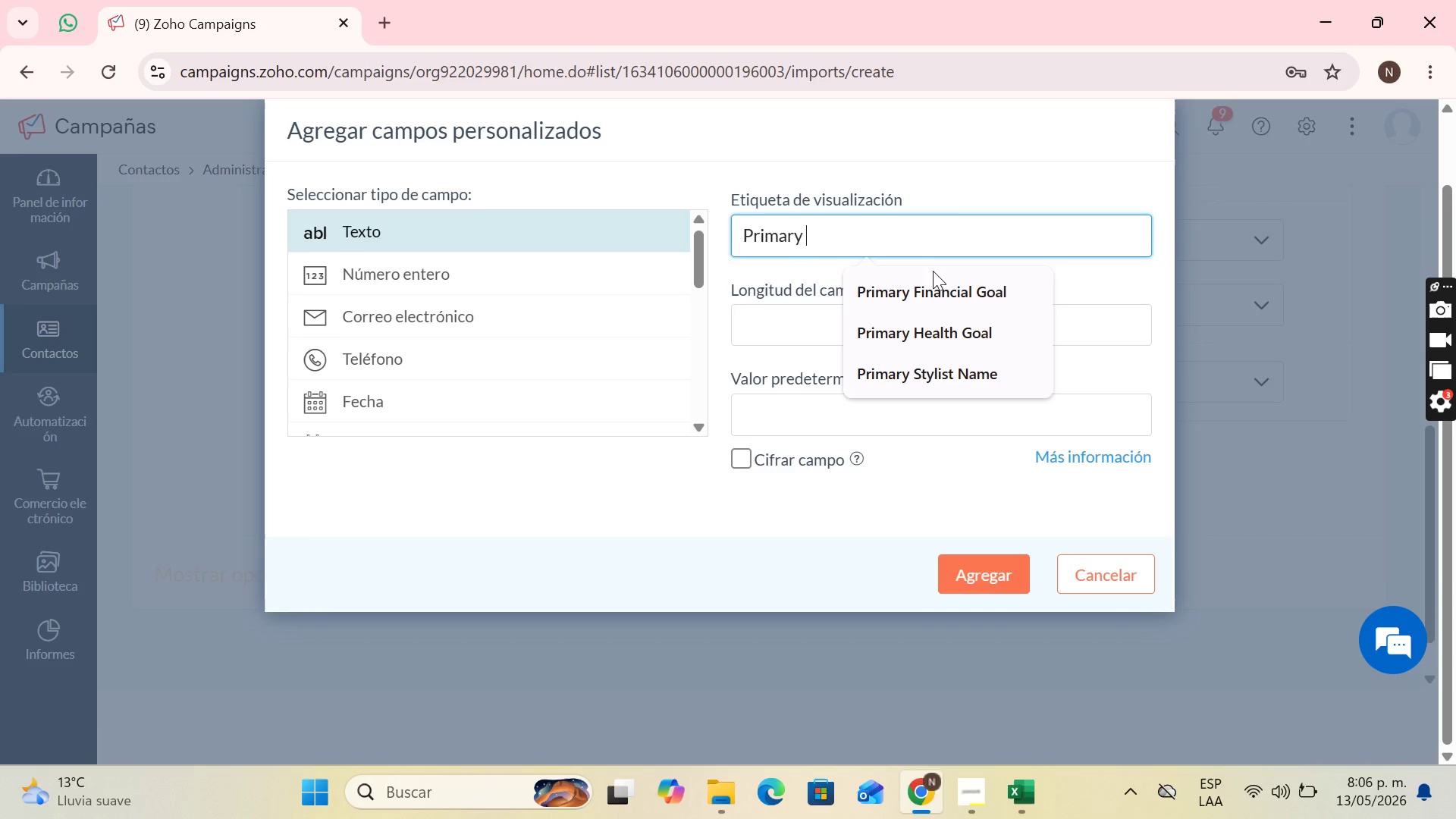 
key(CapsLock)
 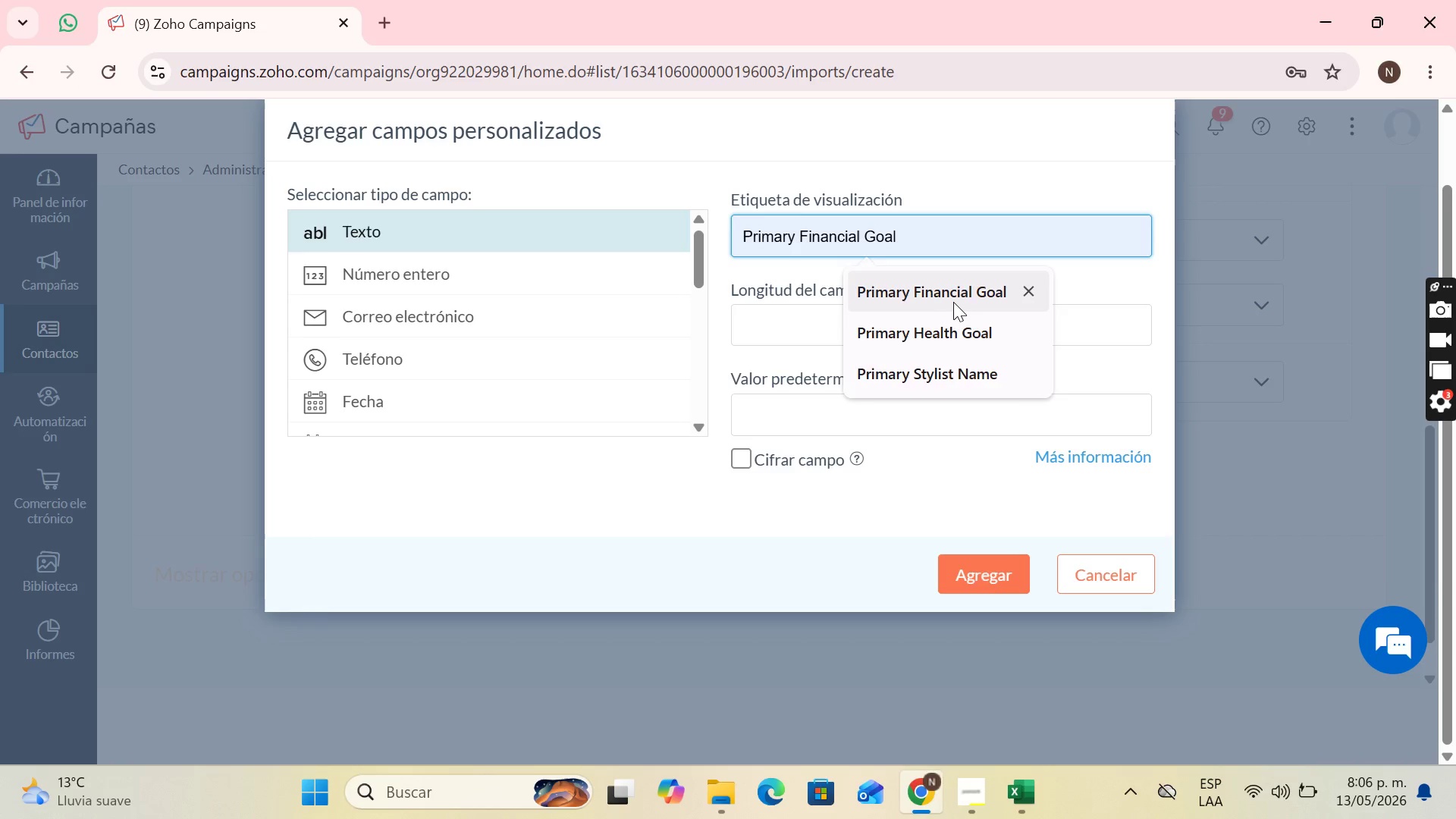 
key(C)
 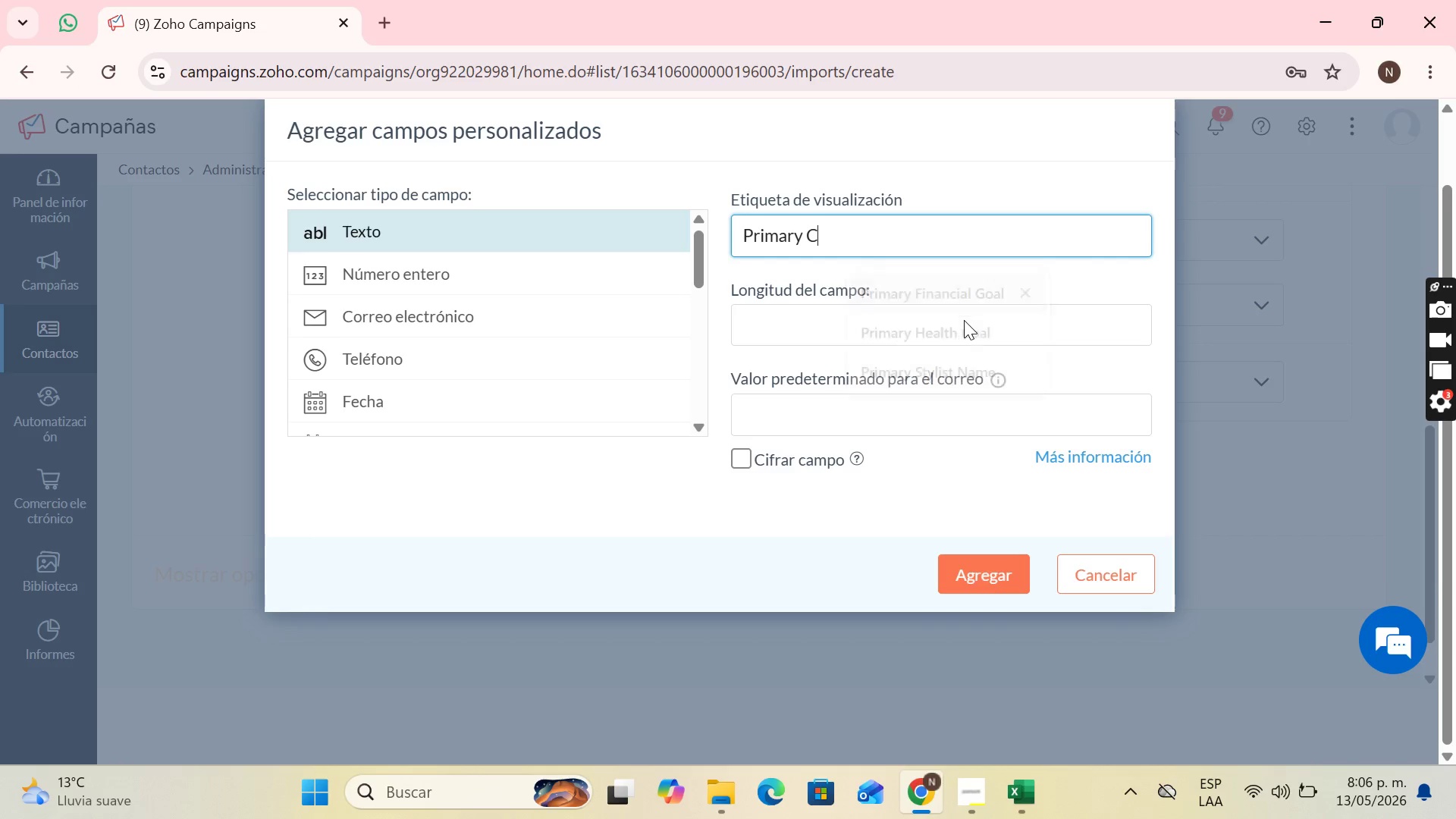 
key(CapsLock)
 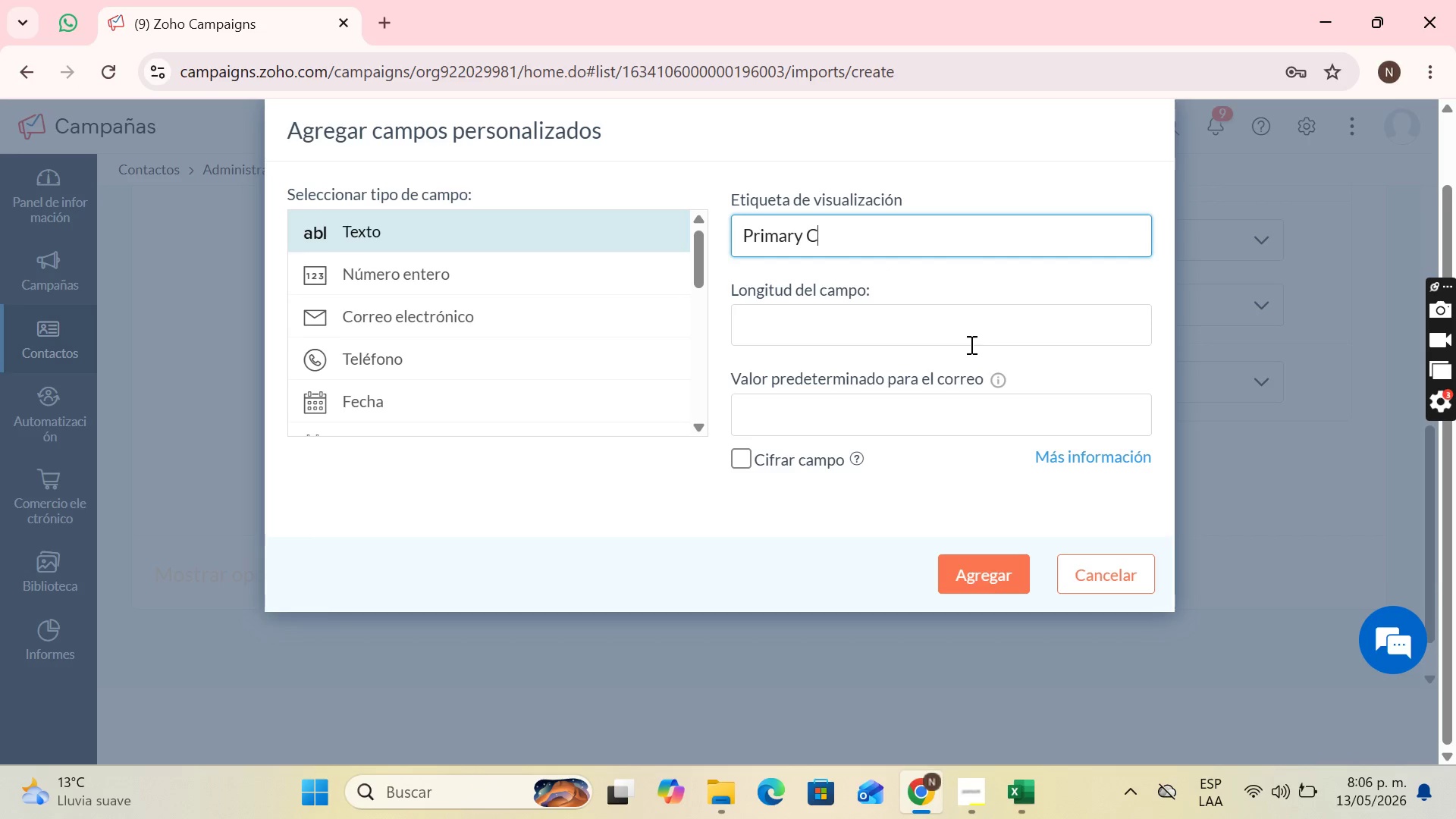 
key(O)
 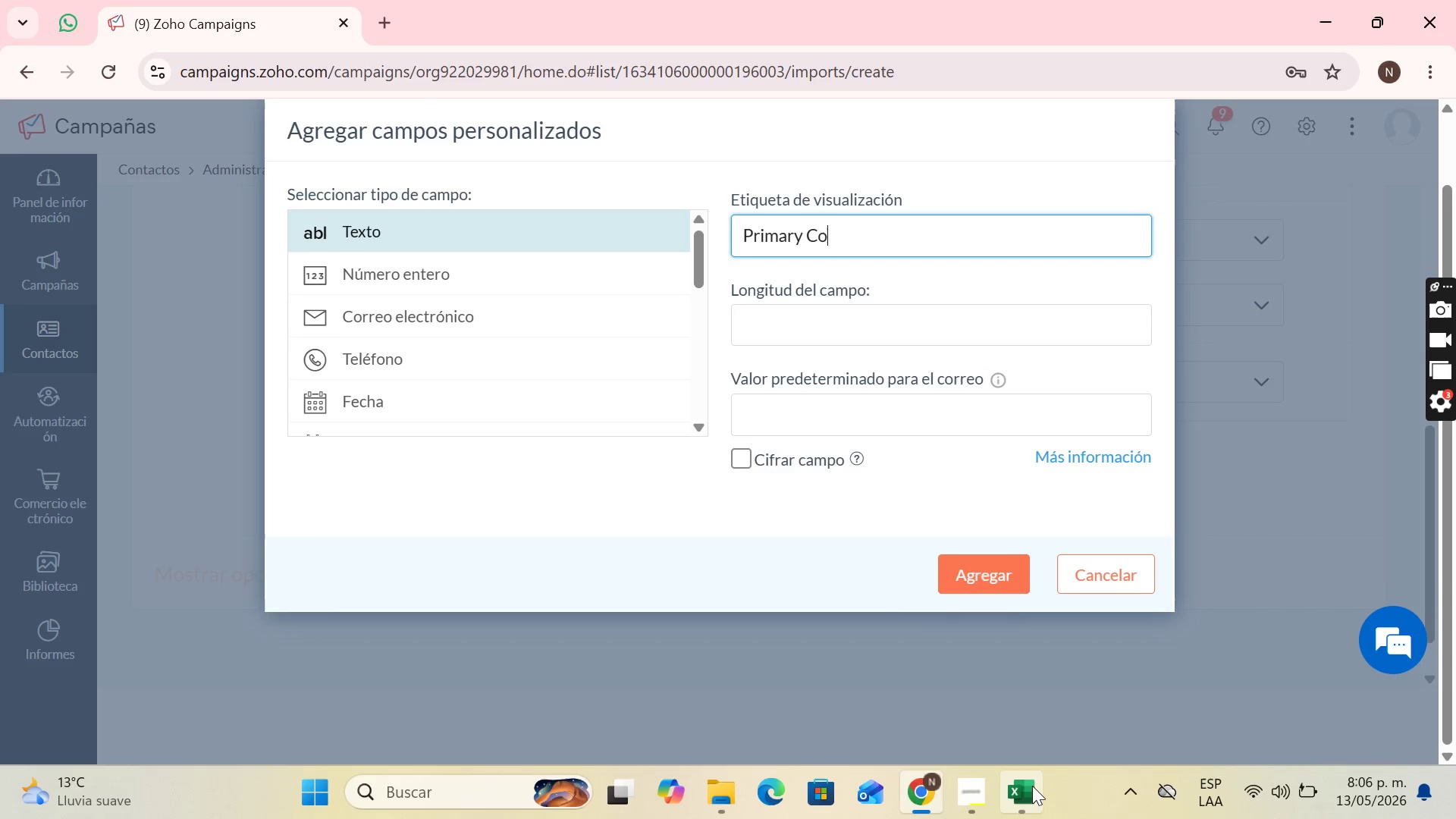 
mouse_move([970, 604])
 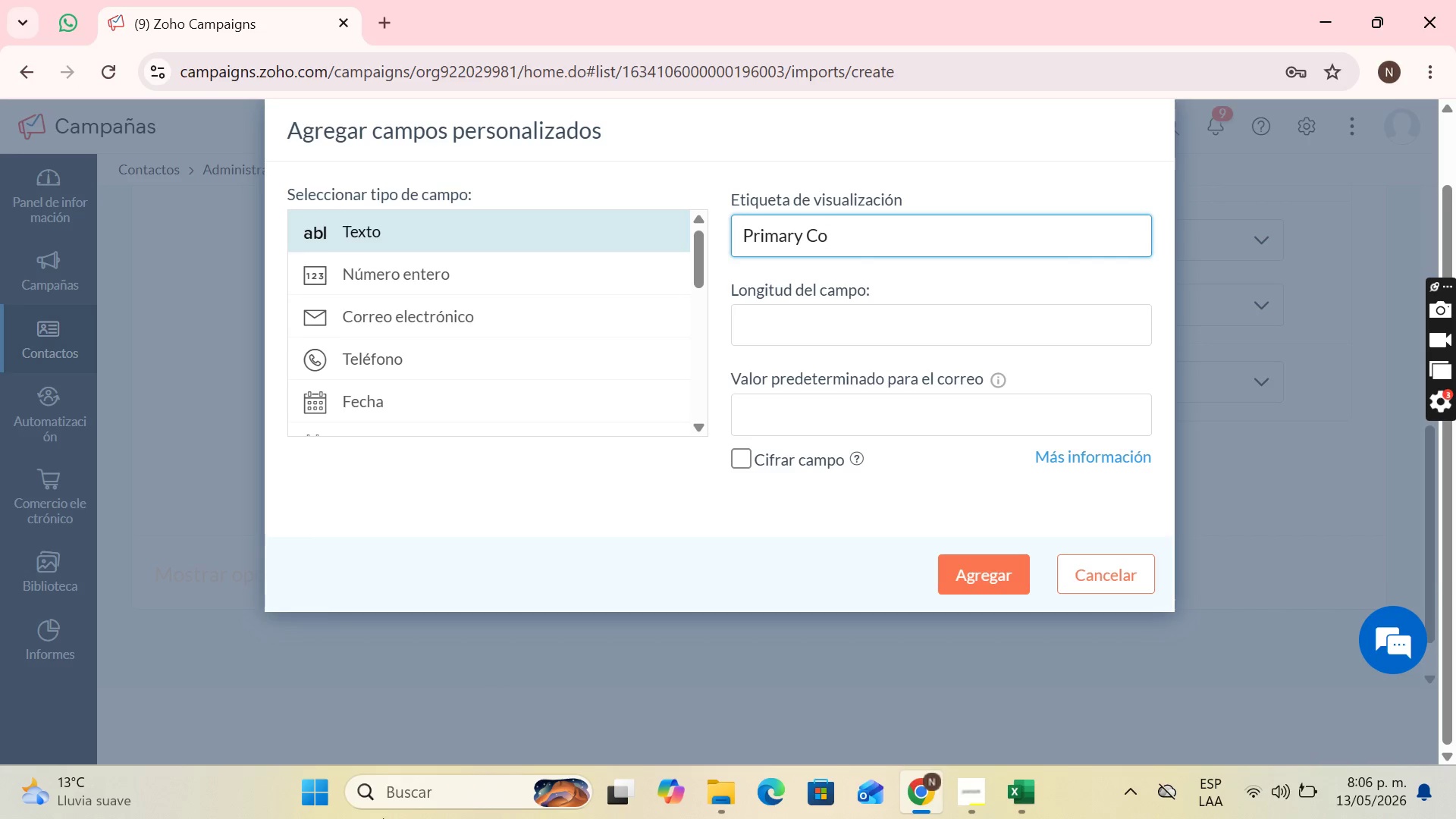 
wait(16.13)
 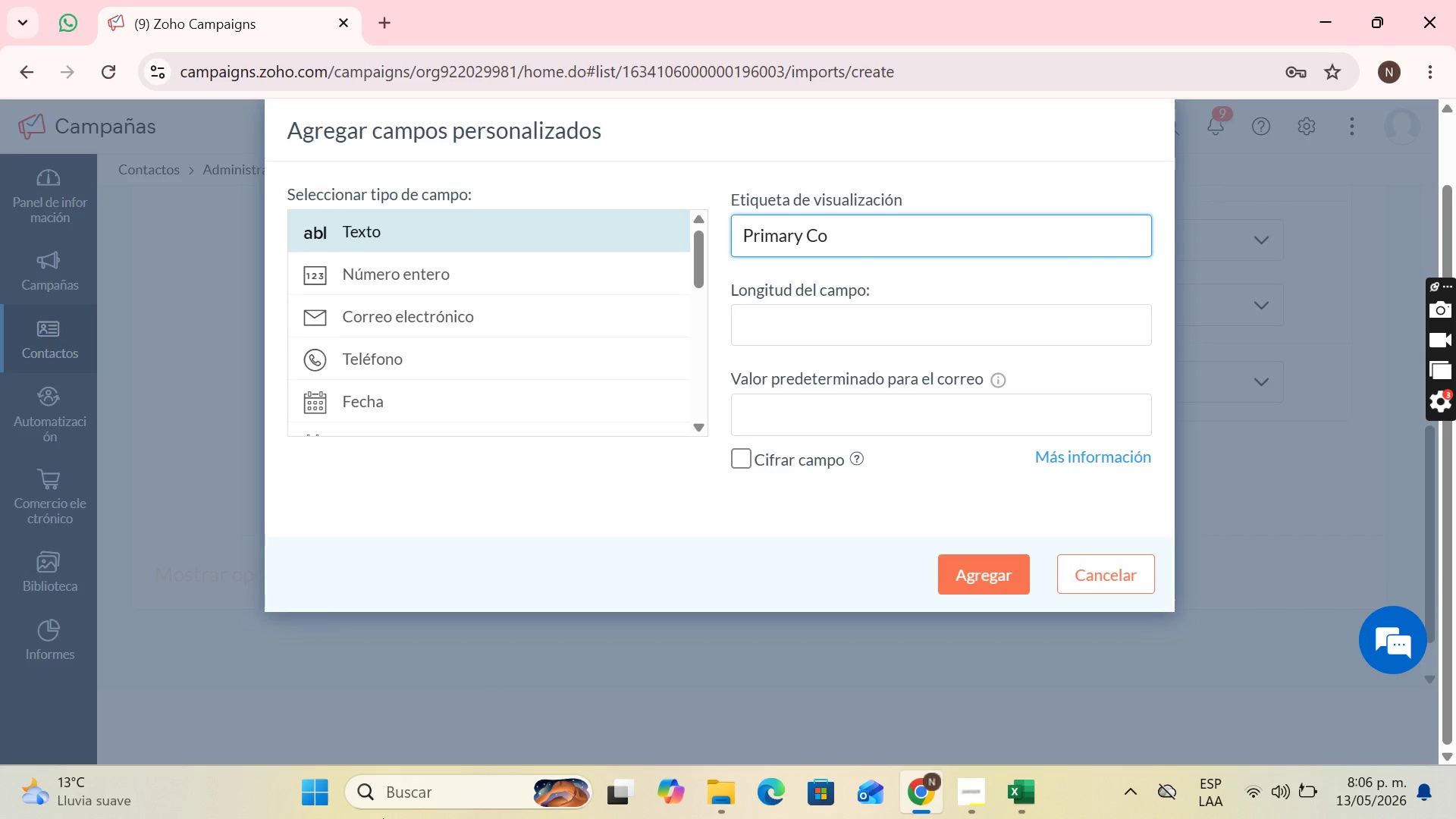 
type(ncern)
 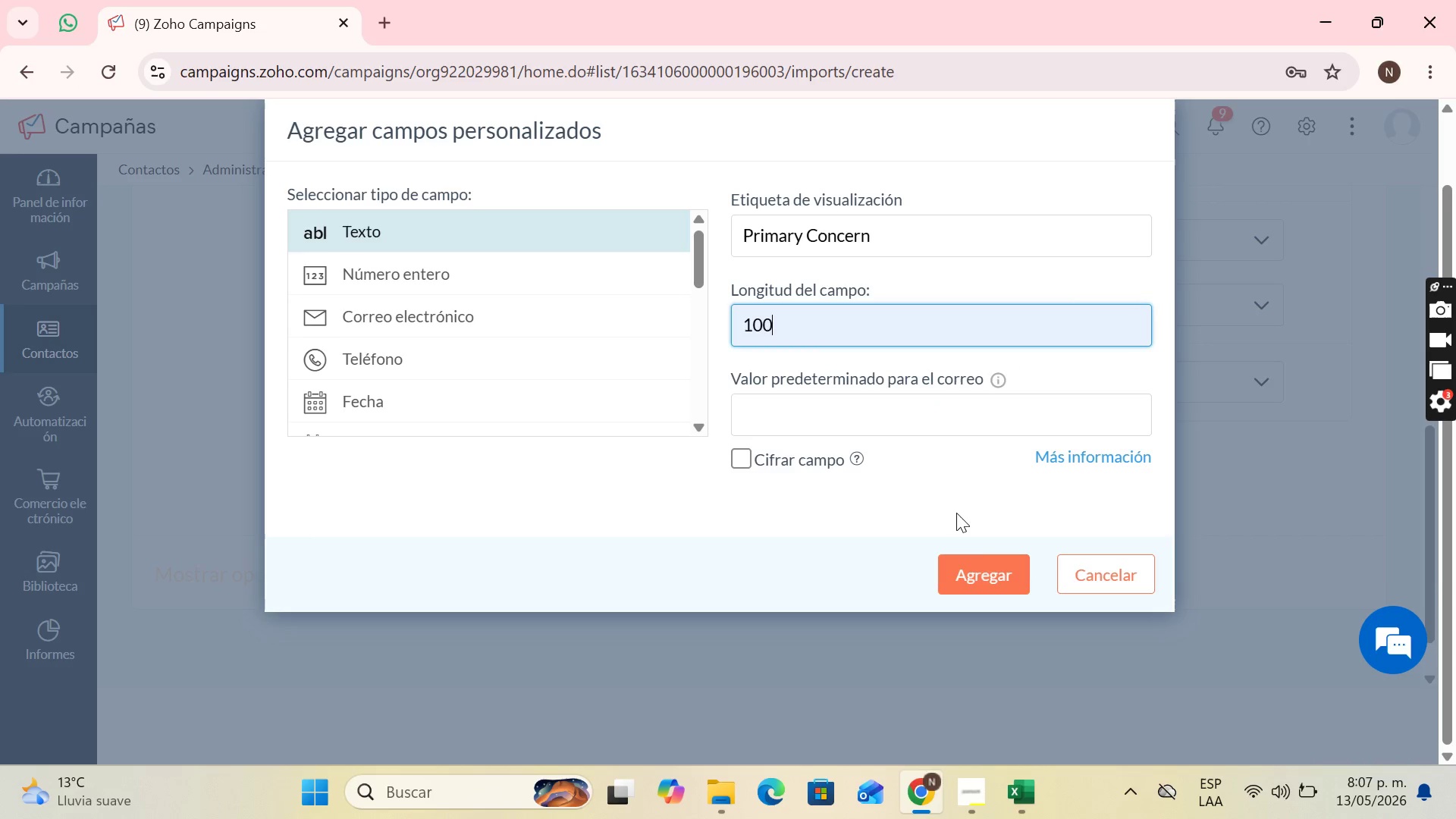 
left_click([987, 575])
 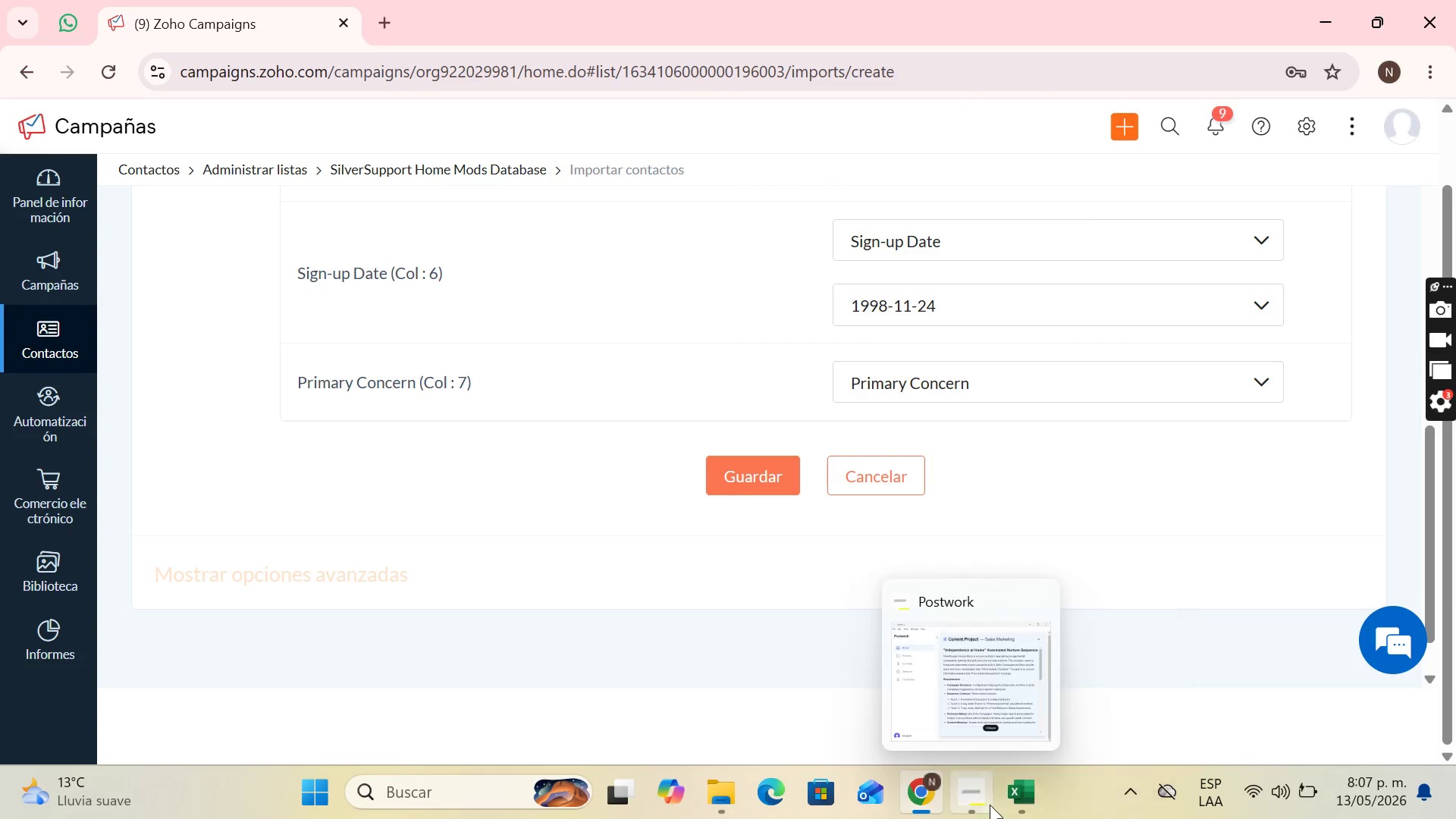 
left_click([1008, 794])
 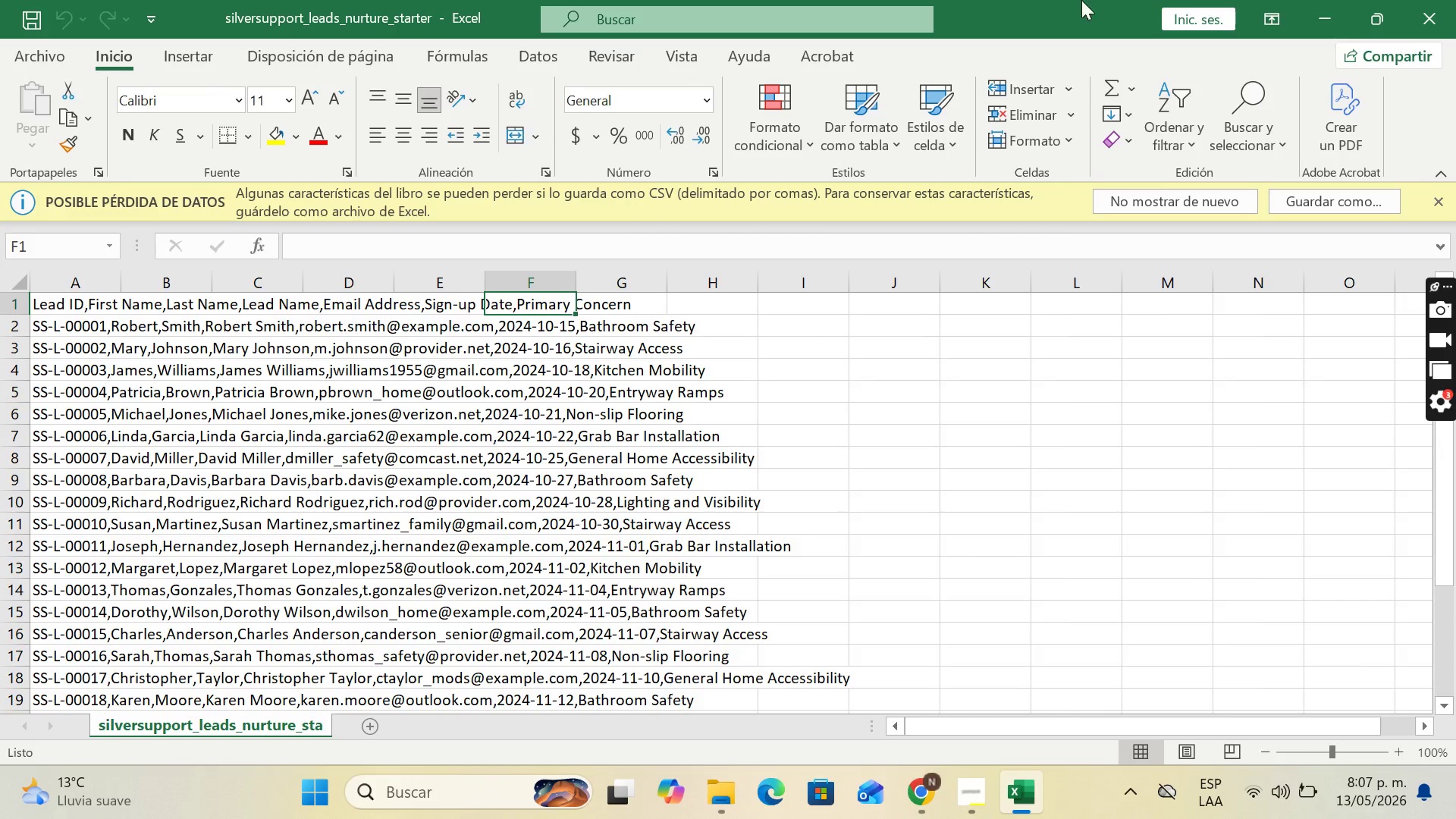 
left_click([1328, 0])
 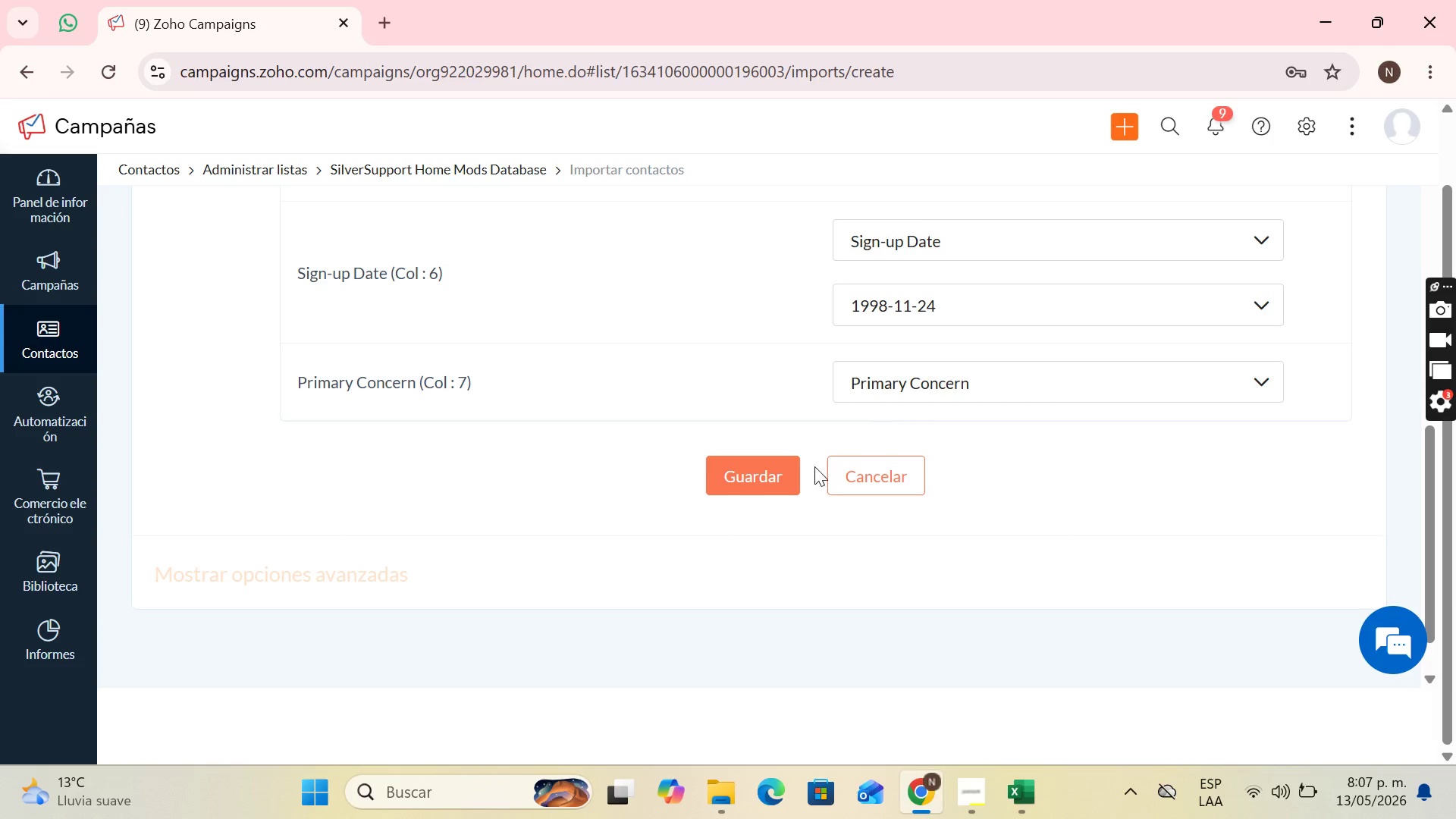 
left_click([748, 482])
 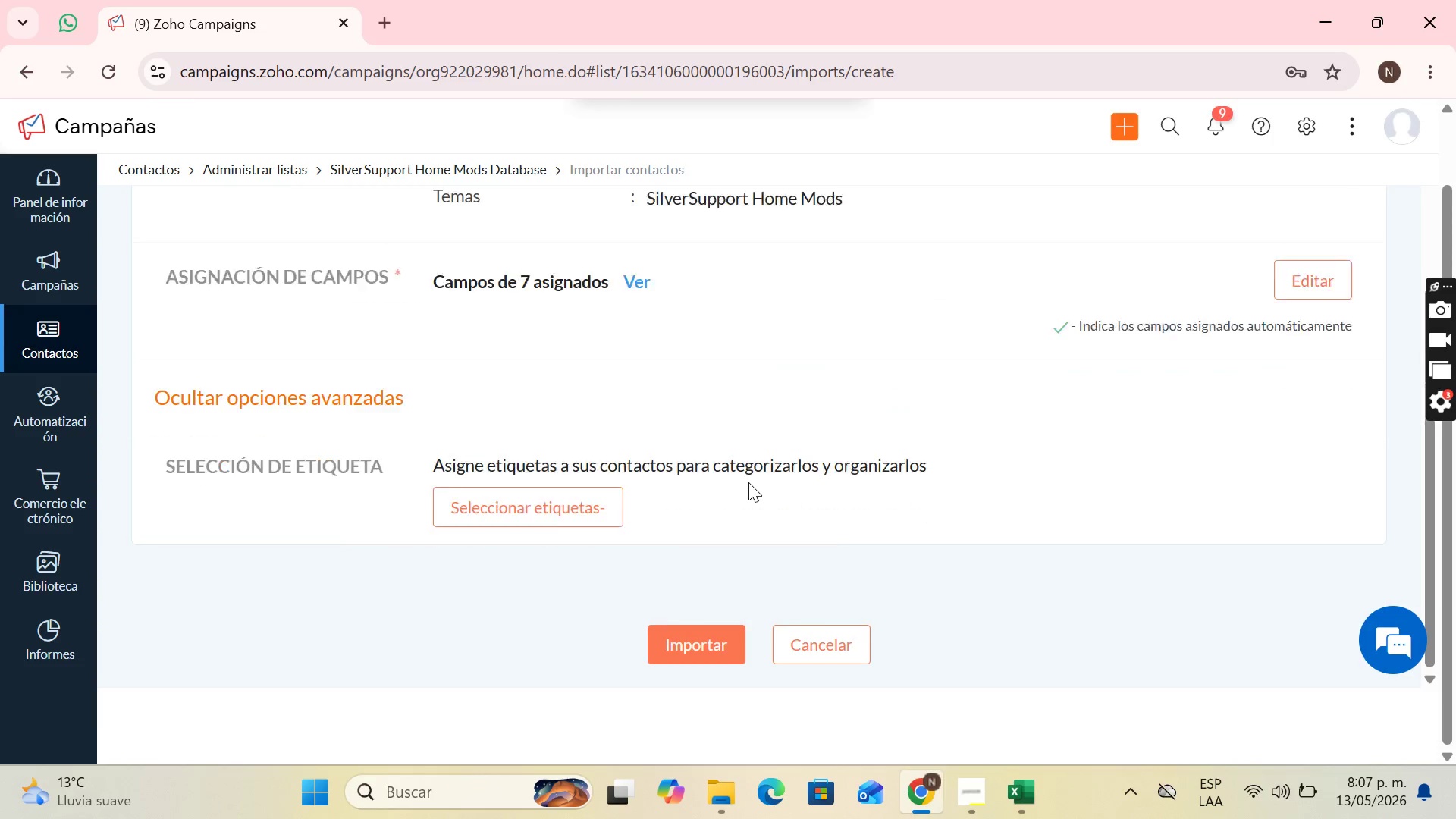 
scroll: coordinate [657, 397], scroll_direction: up, amount: 5.0
 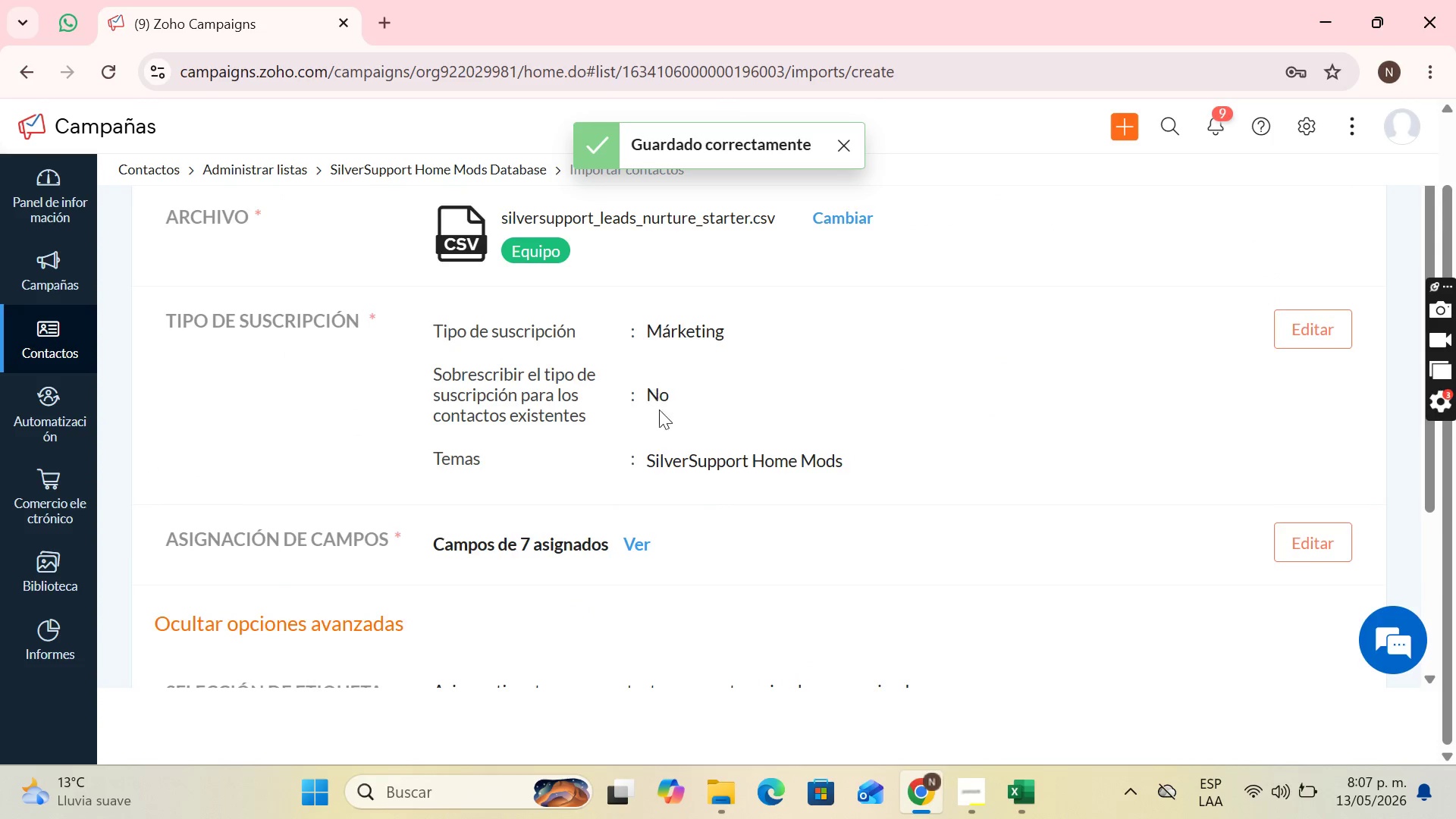 
scroll: coordinate [659, 411], scroll_direction: down, amount: 5.0